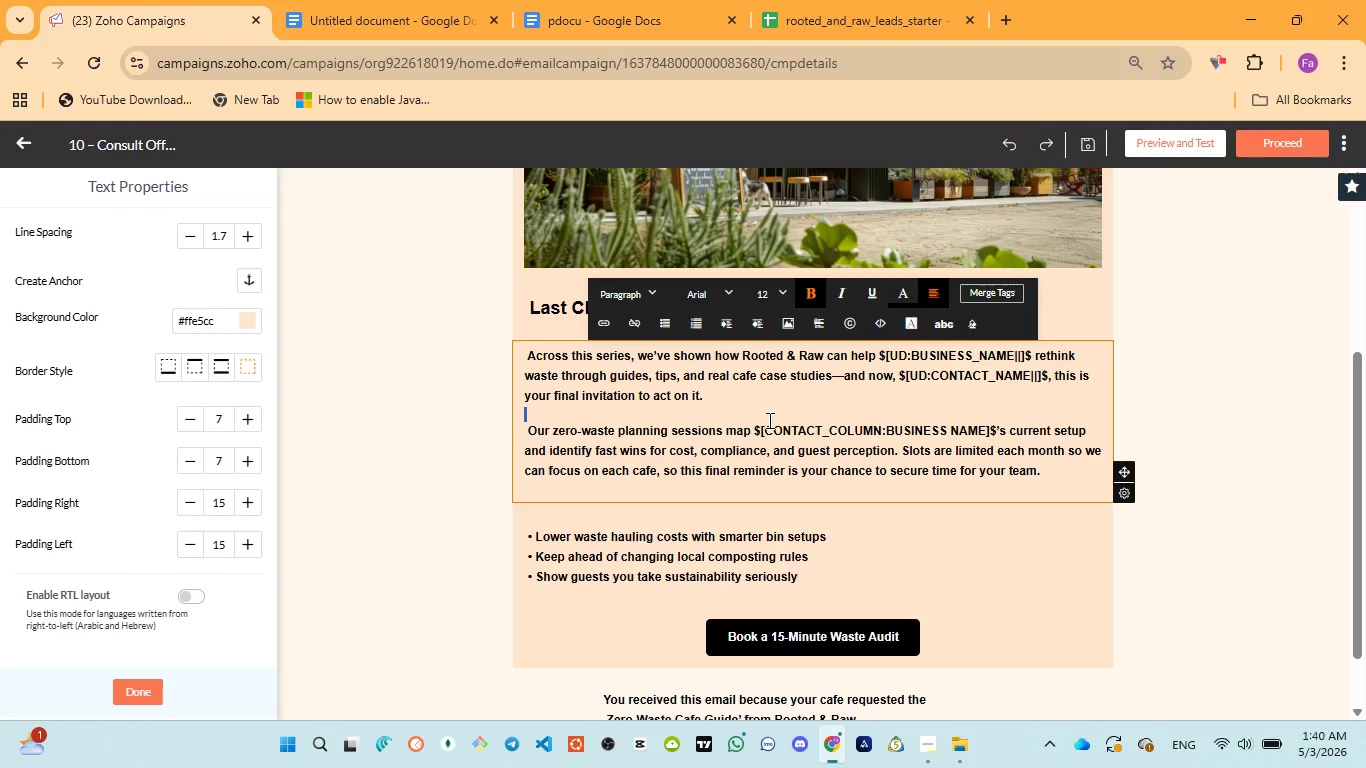 
left_click_drag(start_coordinate=[755, 427], to_coordinate=[997, 427])
 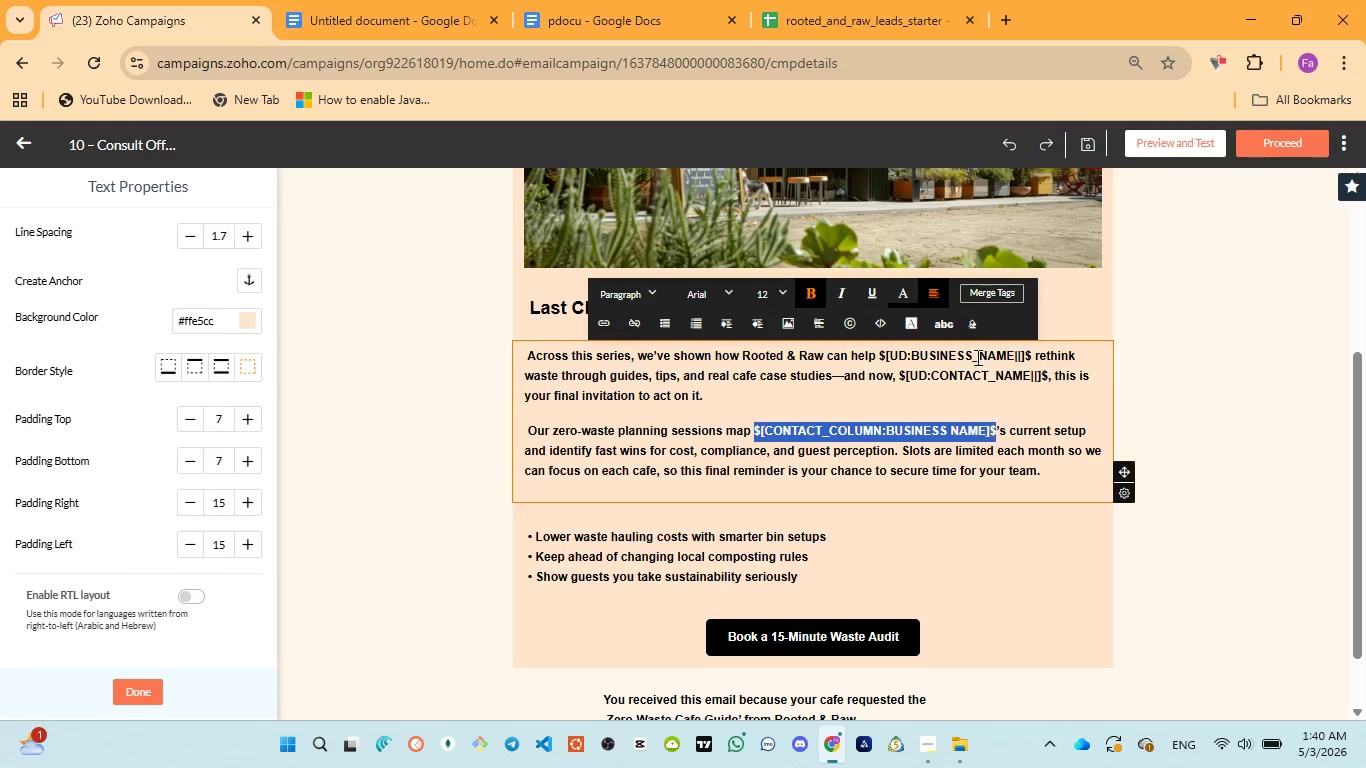 
mouse_move([966, 304])
 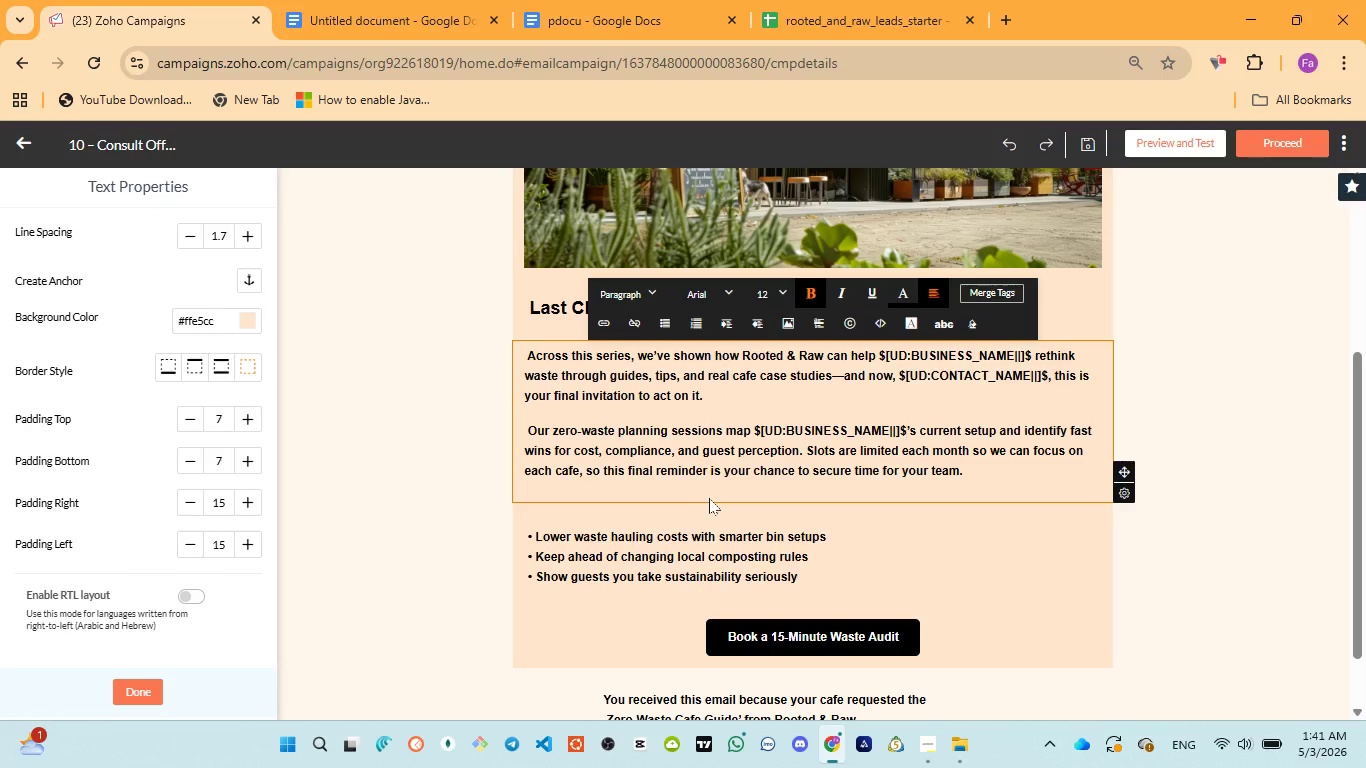 
wait(28.75)
 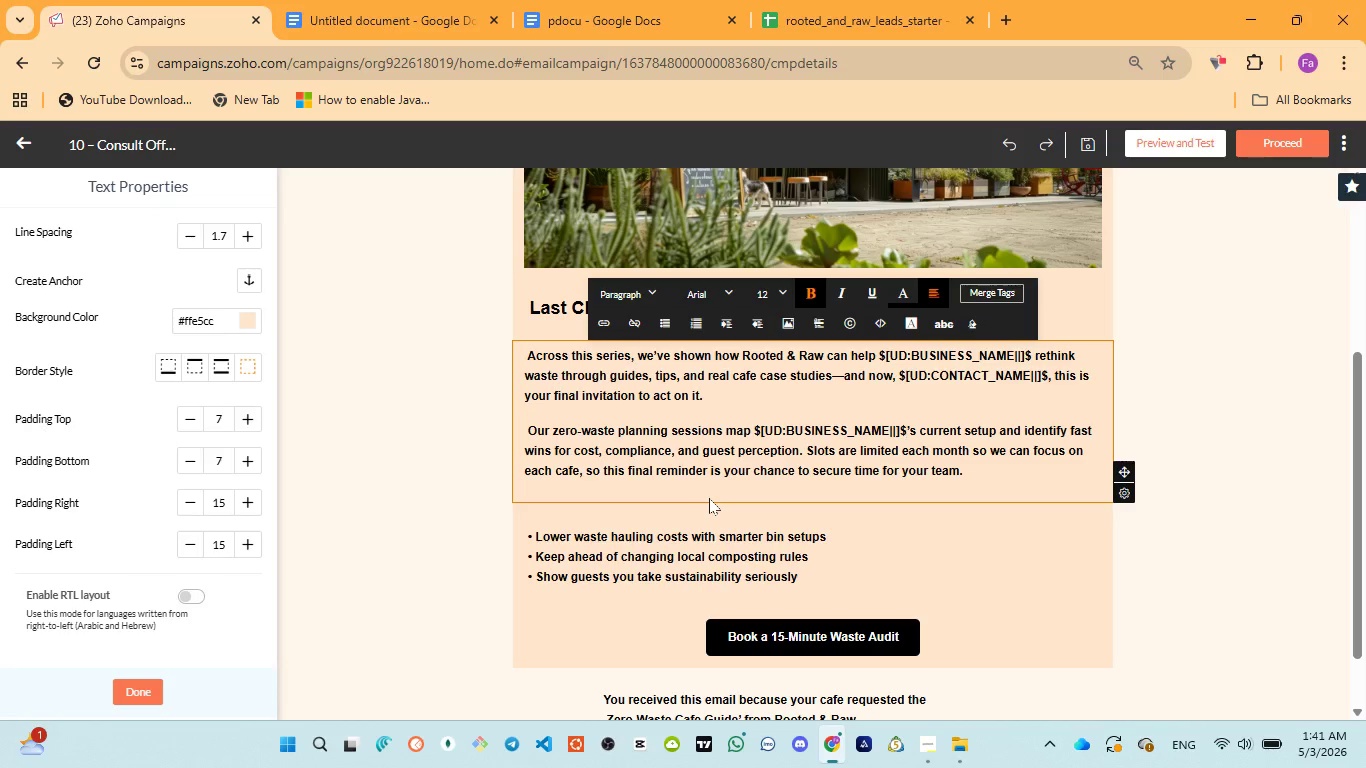 
left_click([579, 13])
 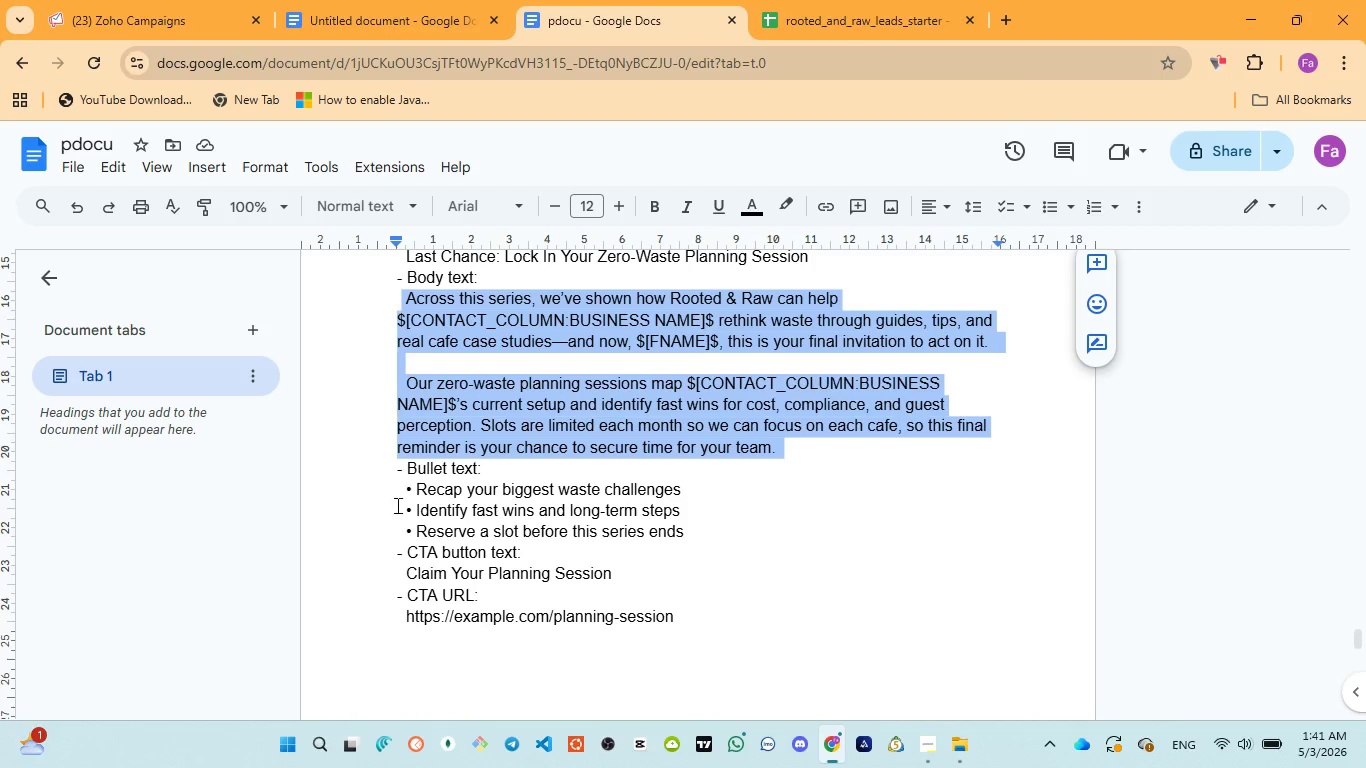 
left_click_drag(start_coordinate=[401, 493], to_coordinate=[728, 528])
 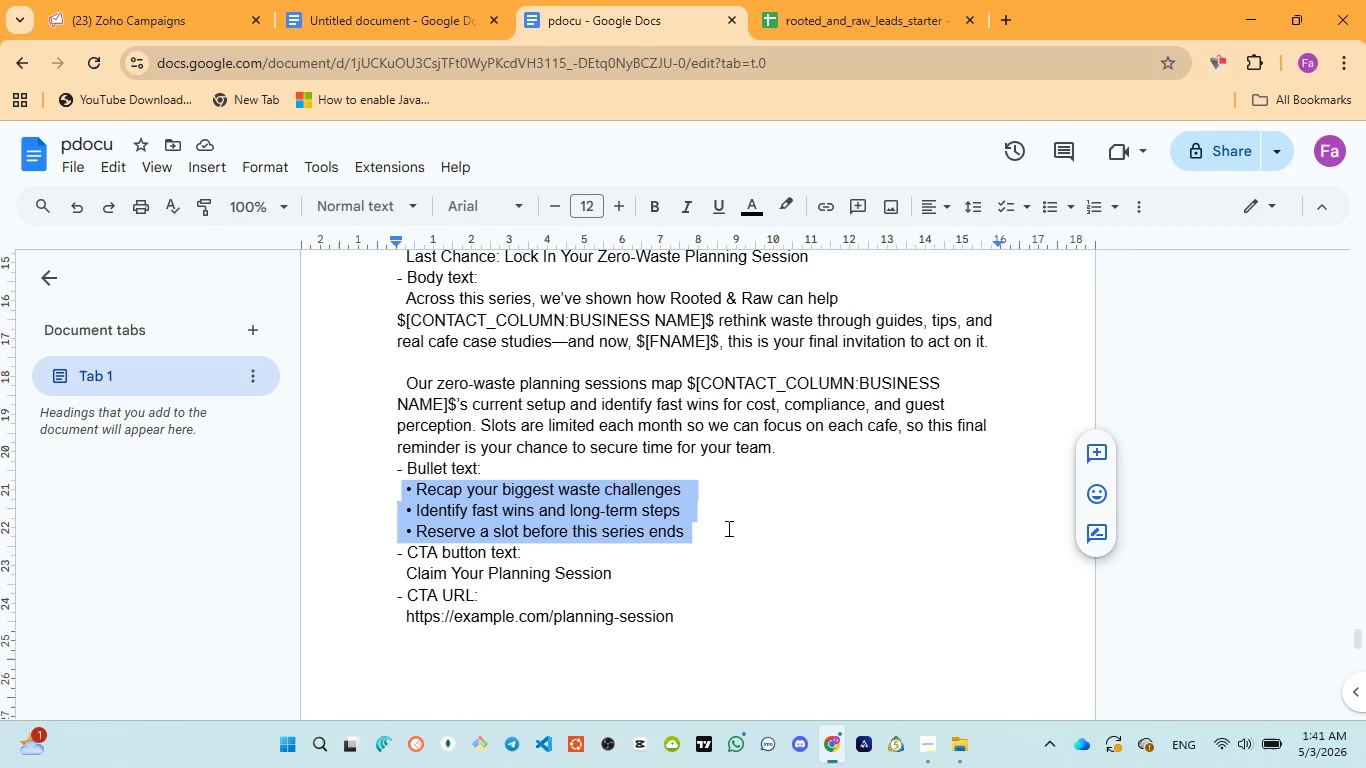 
key(Control+C)
 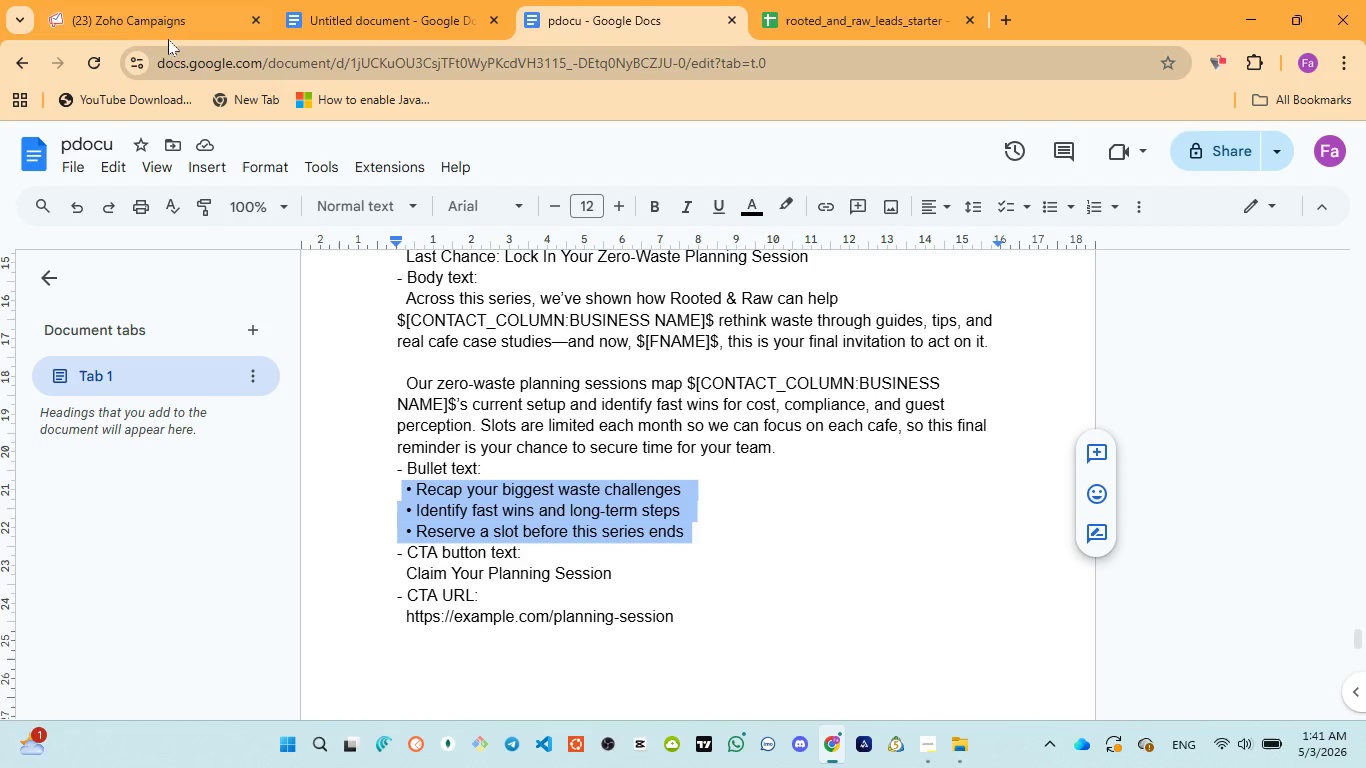 
left_click([166, 37])
 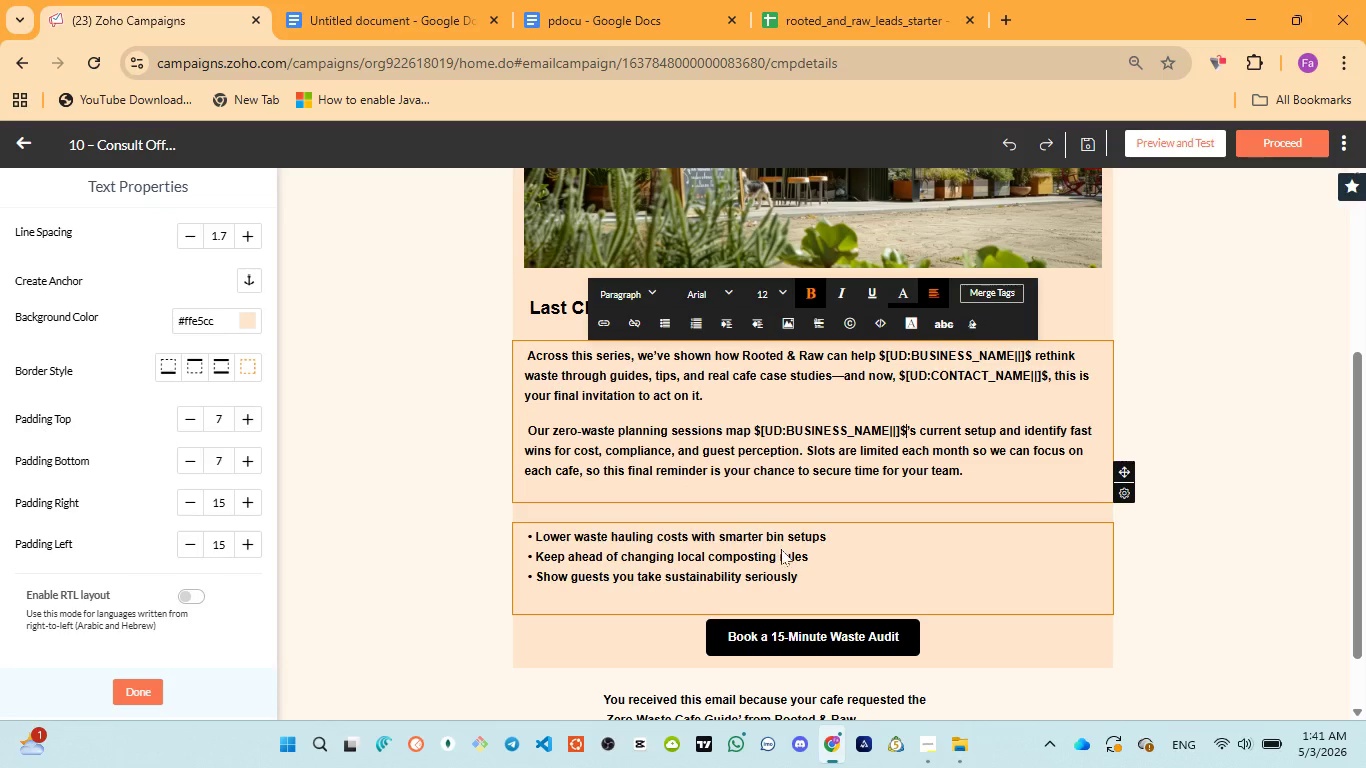 
left_click([783, 550])
 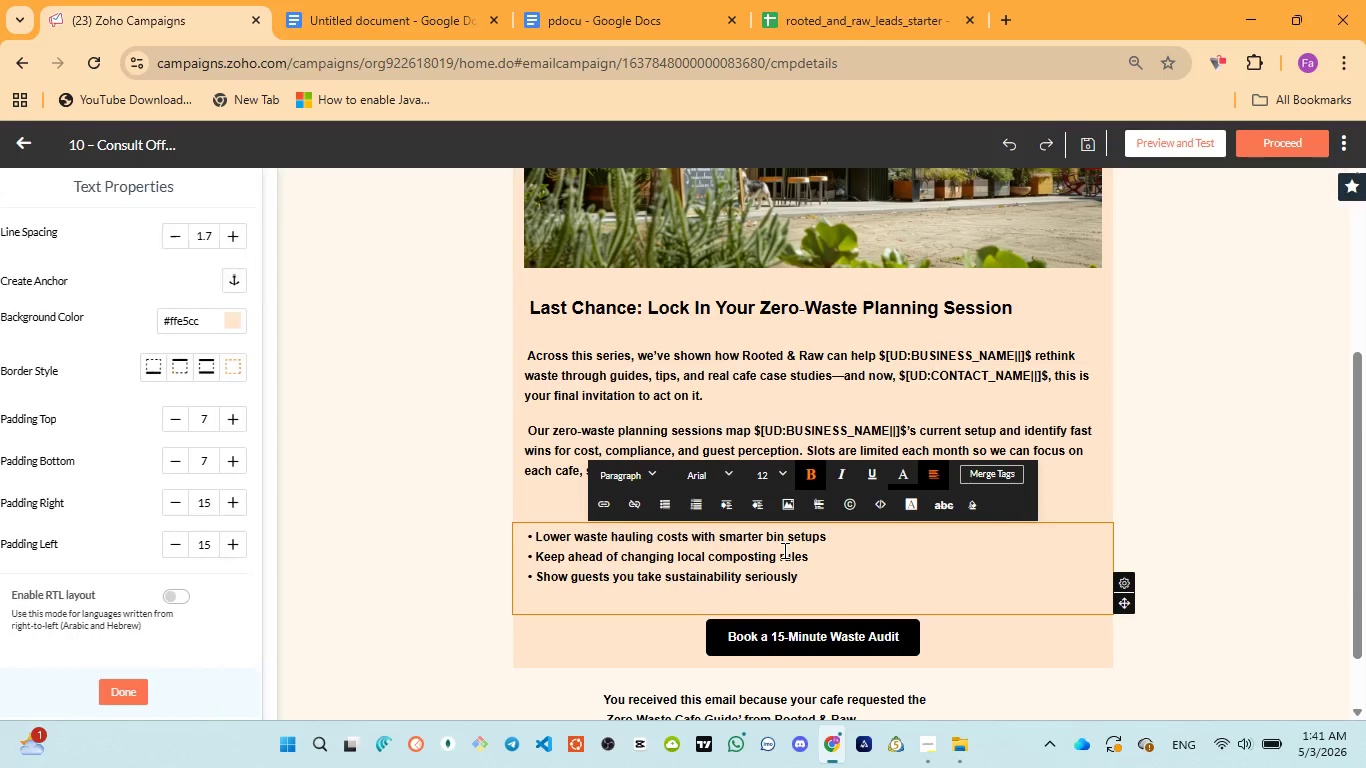 
key(Control+A)
 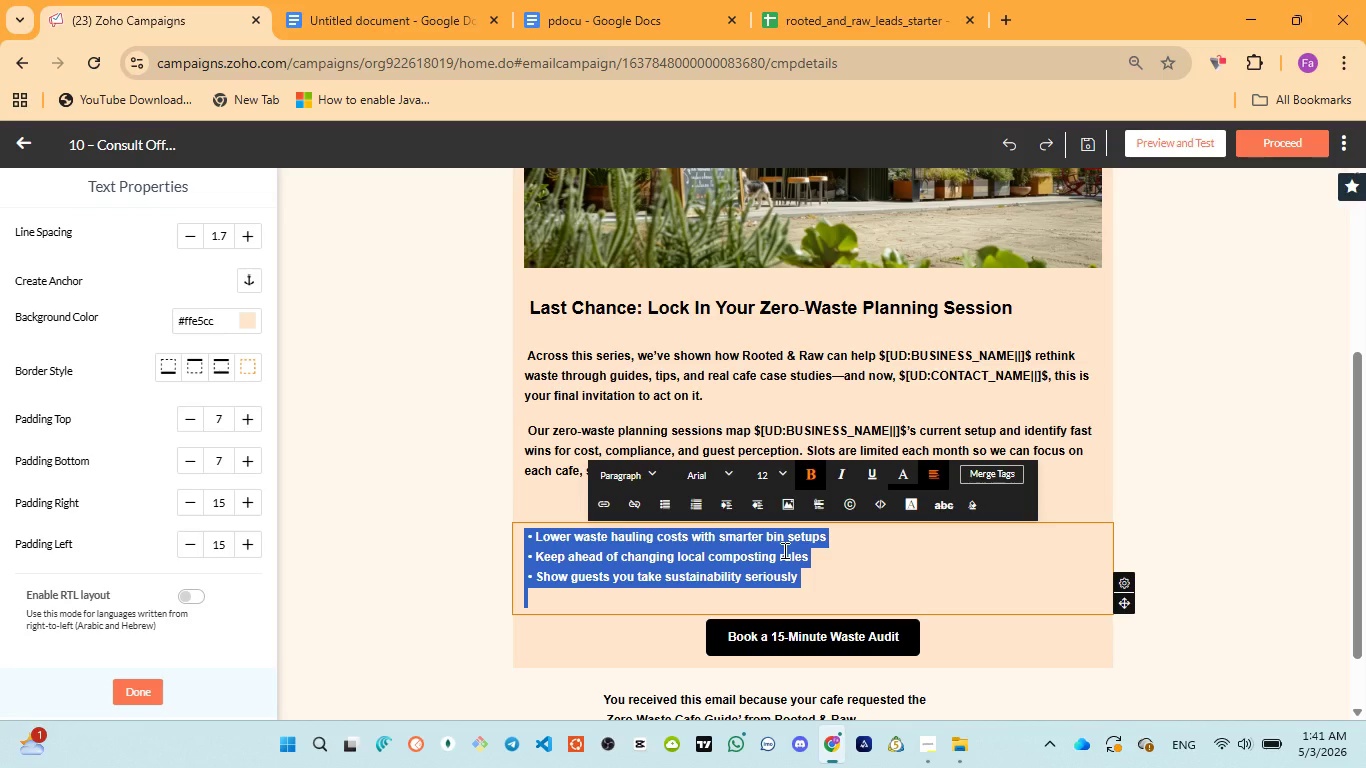 
key(Control+V)
 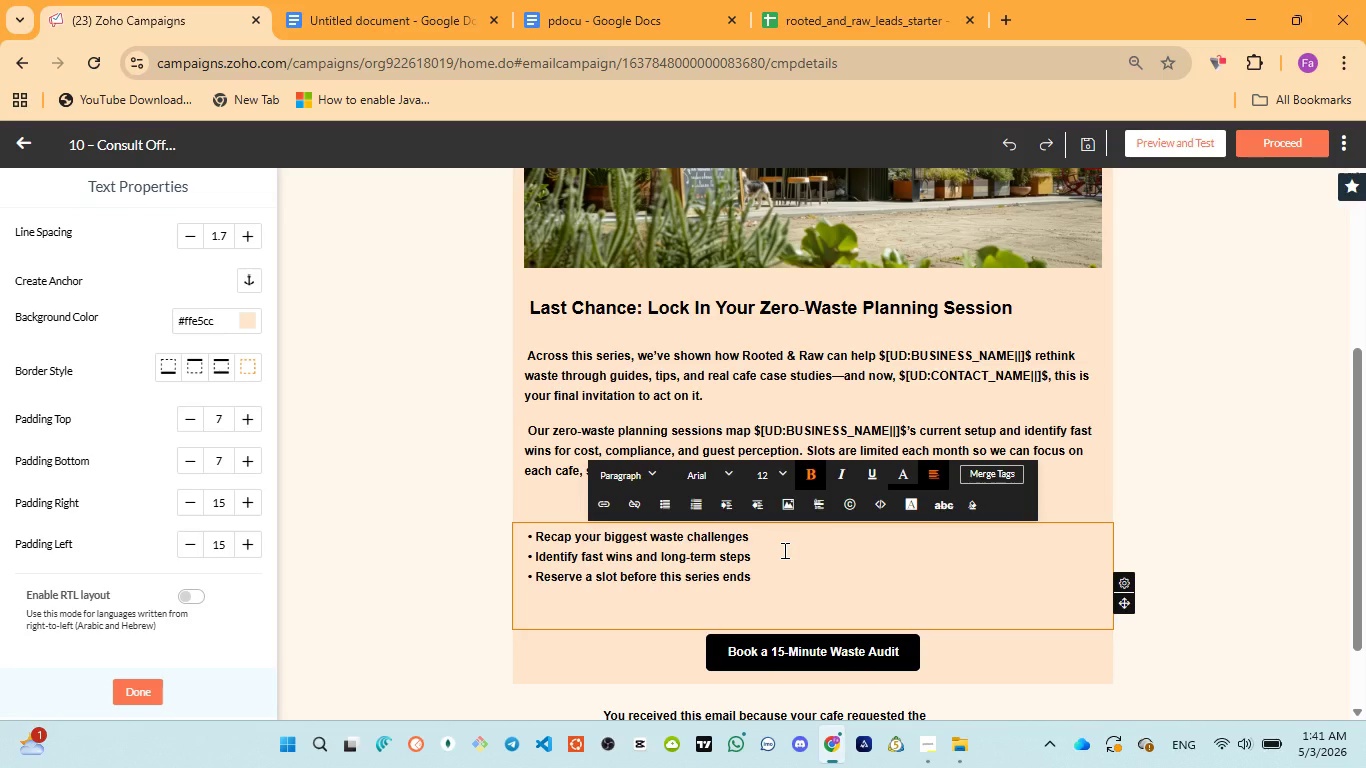 
key(Backspace)
 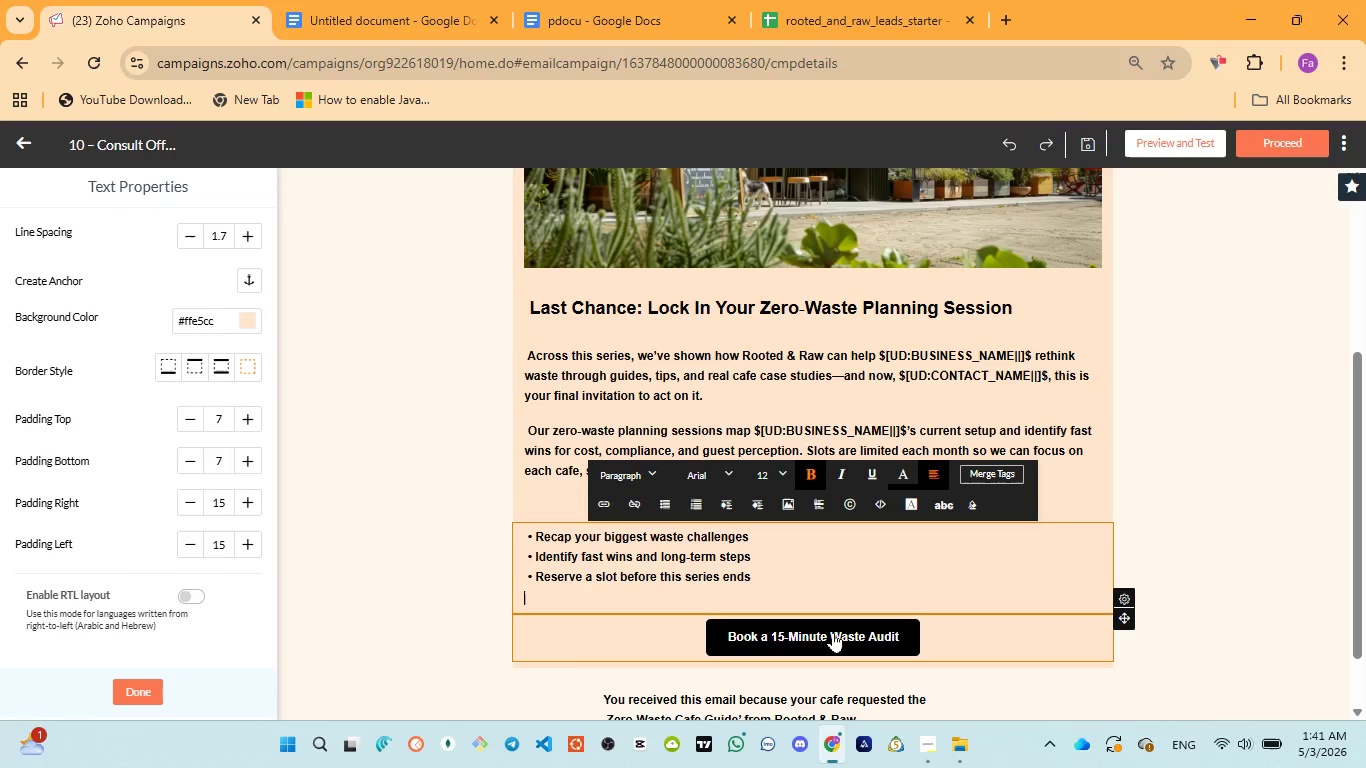 
wait(5.62)
 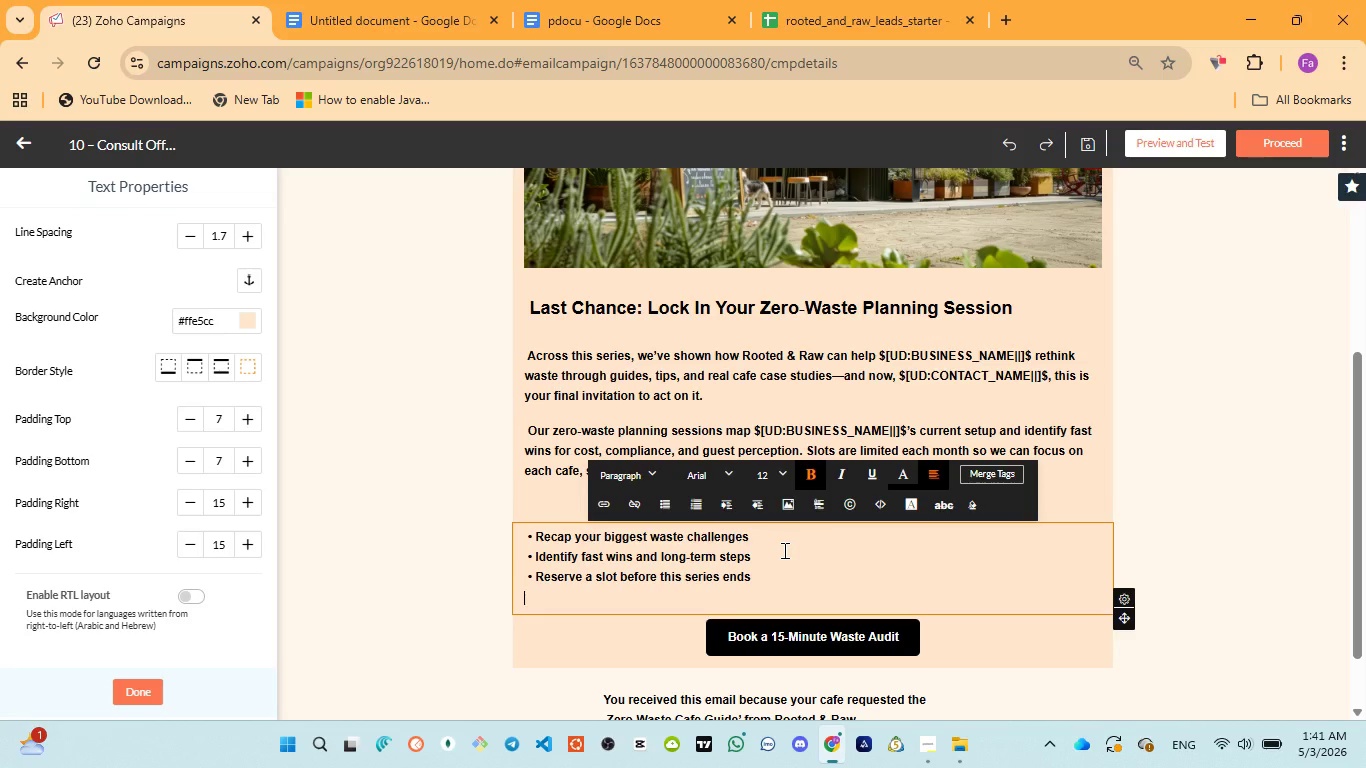 
left_click([833, 632])
 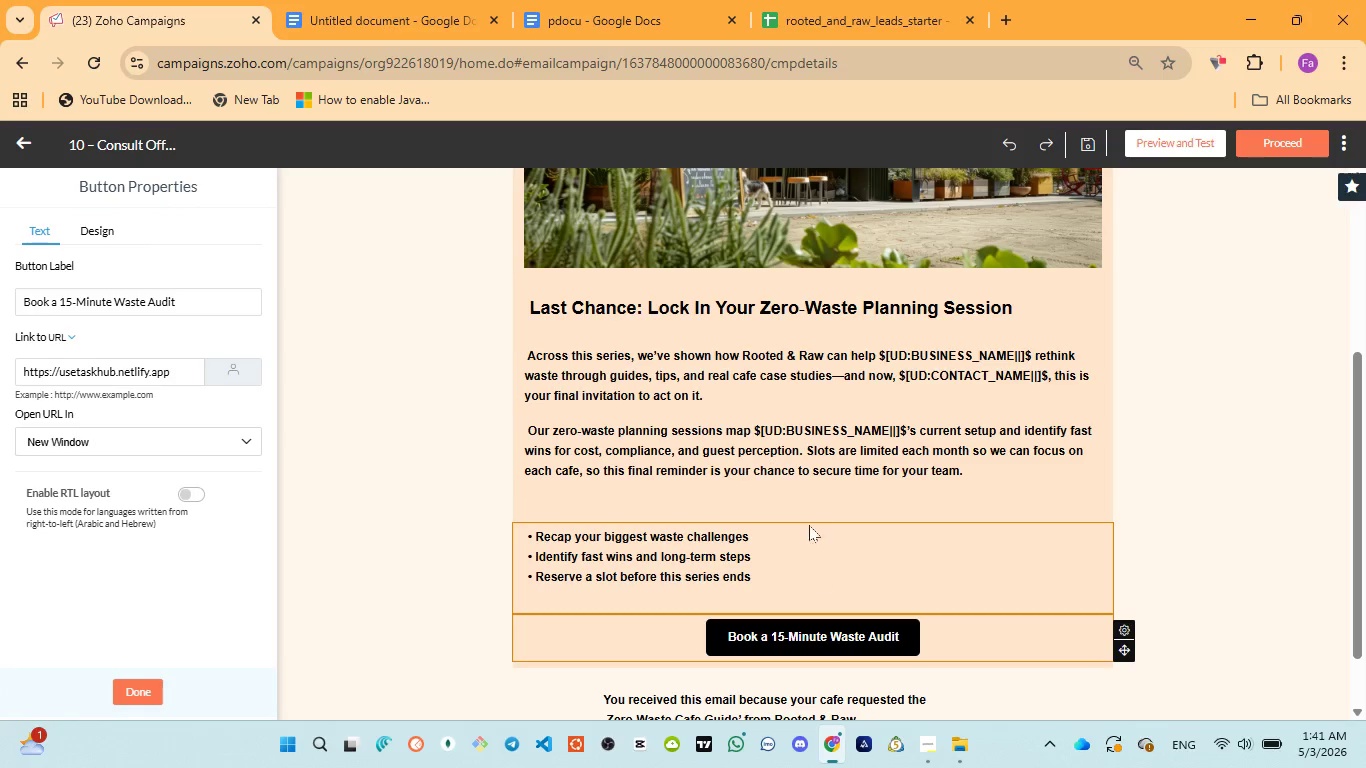 
left_click([588, 6])
 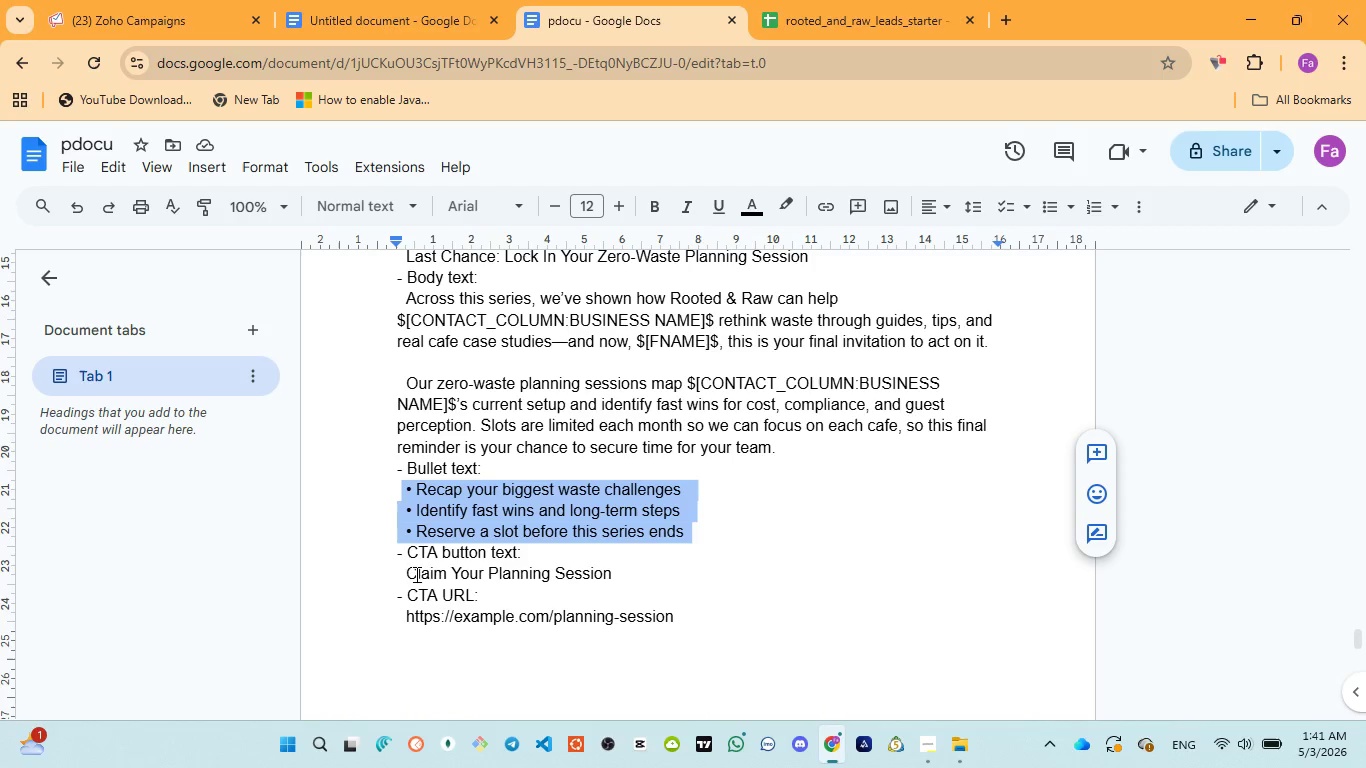 
left_click_drag(start_coordinate=[403, 574], to_coordinate=[612, 577])
 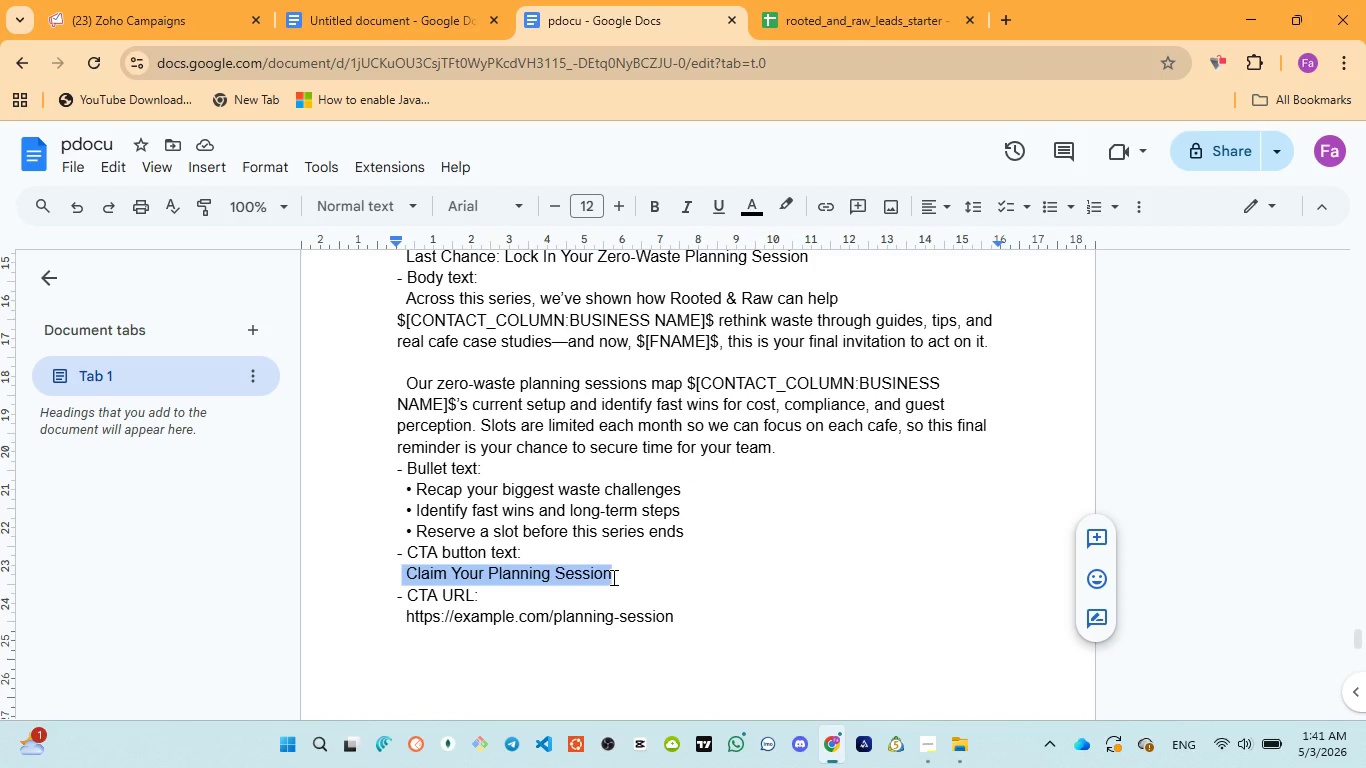 
key(Control+C)
 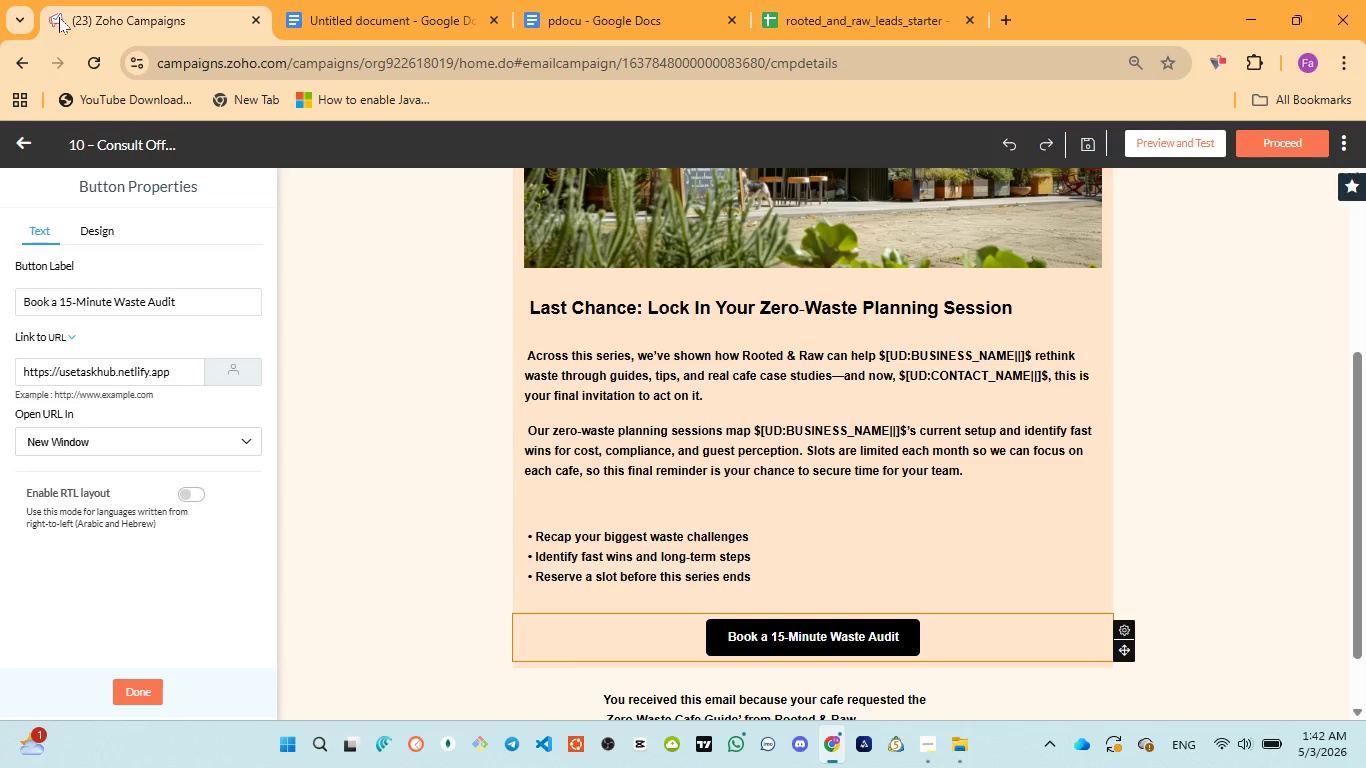 
left_click([803, 640])
 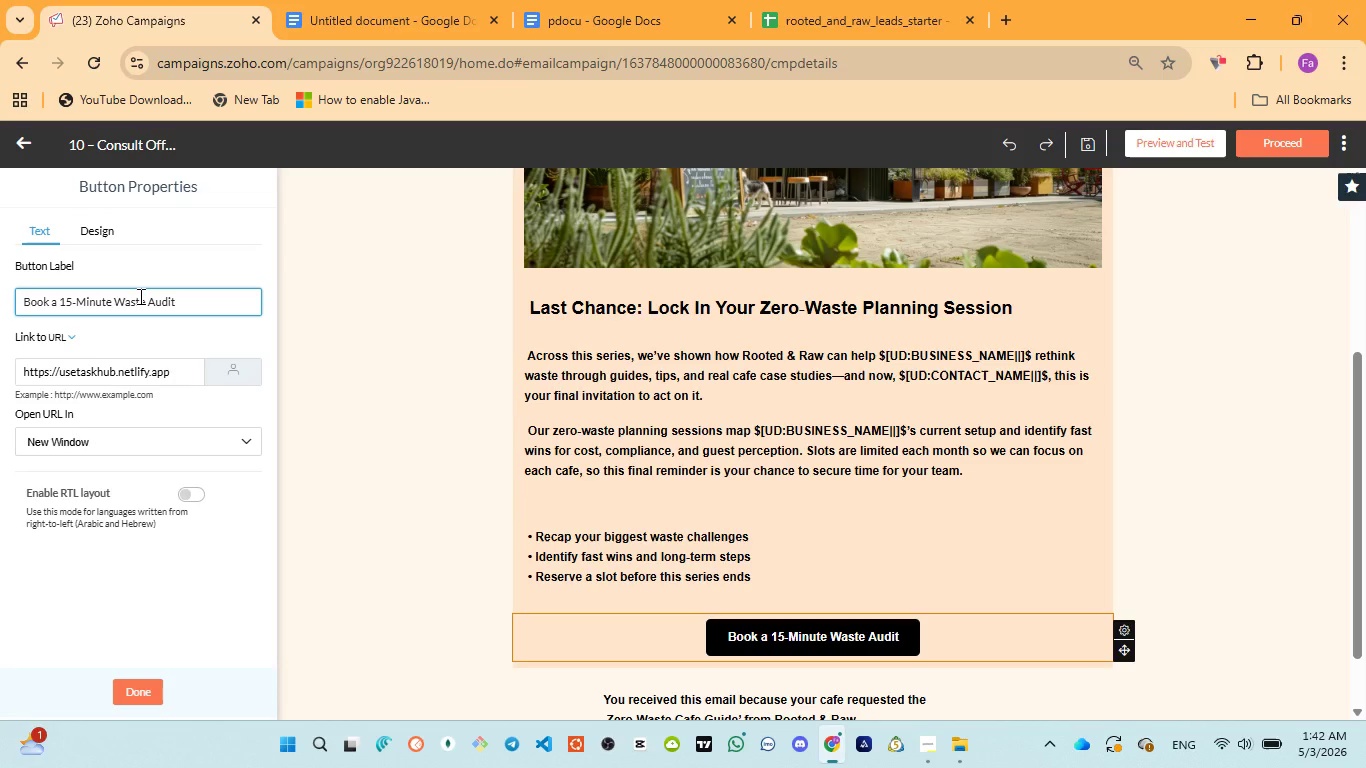 
key(C)
 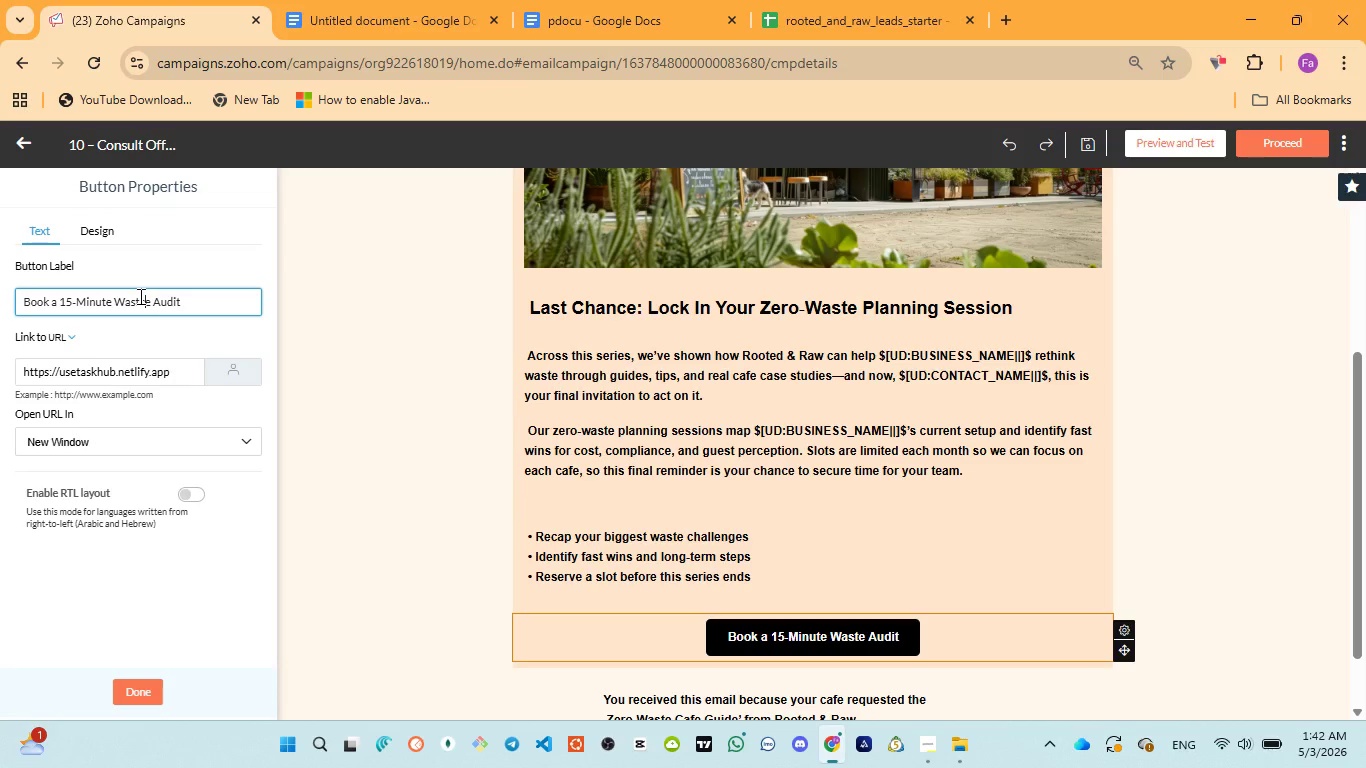 
key(Control+A)
 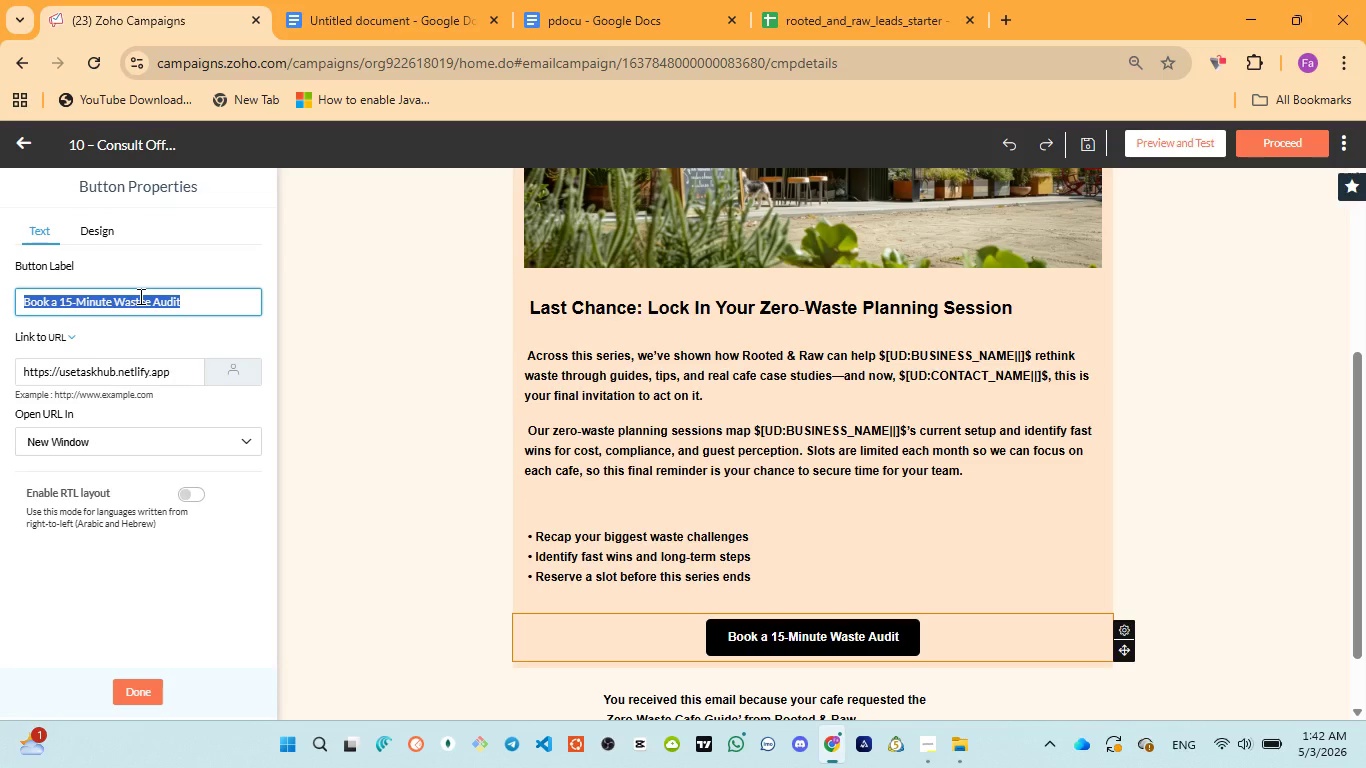 
key(Control+V)
 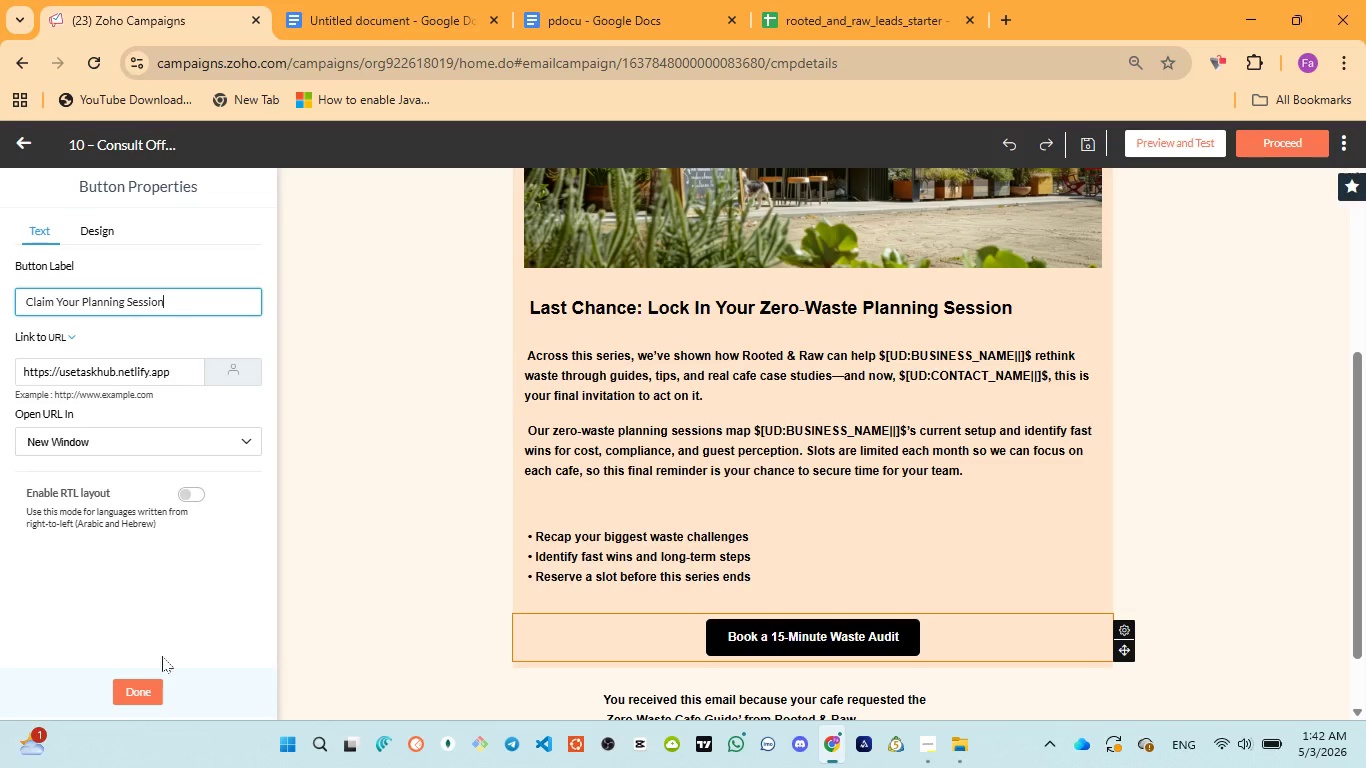 
left_click([156, 698])
 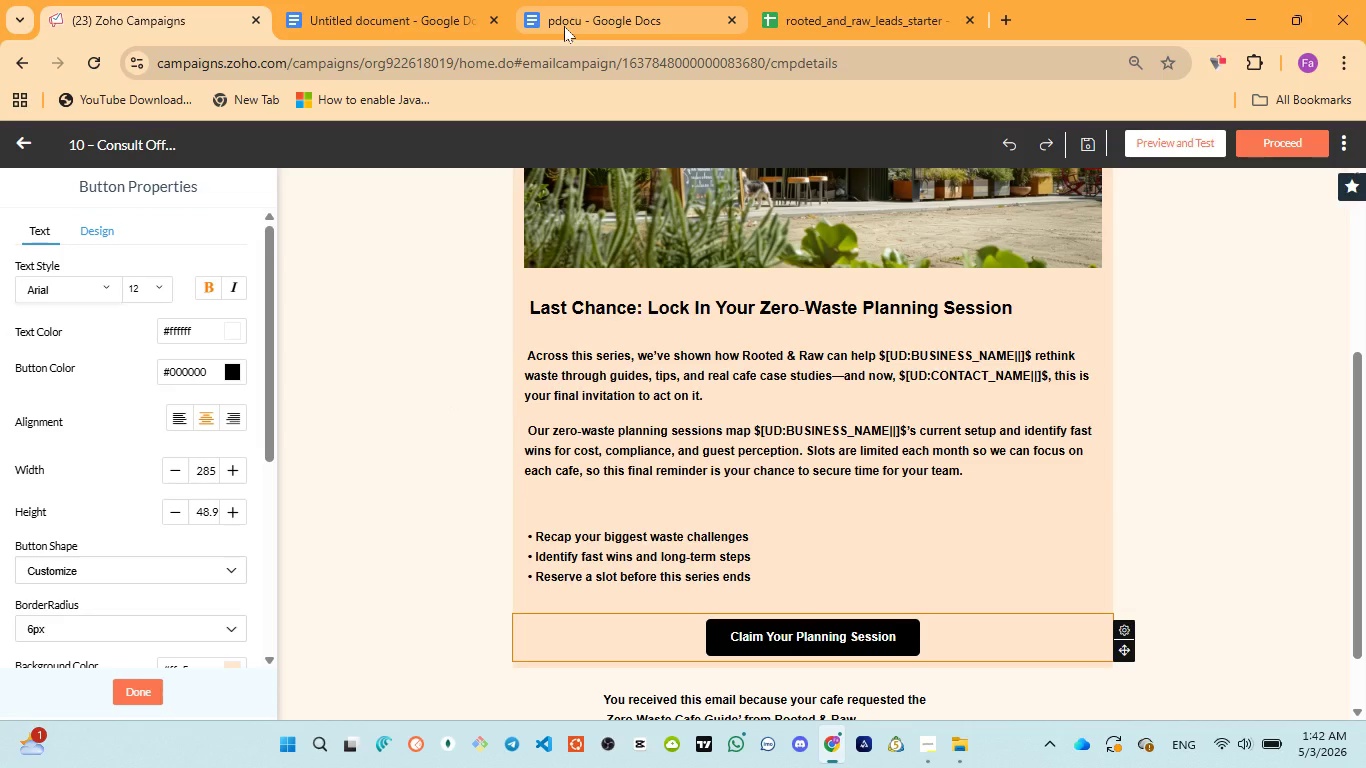 
left_click([564, 26])
 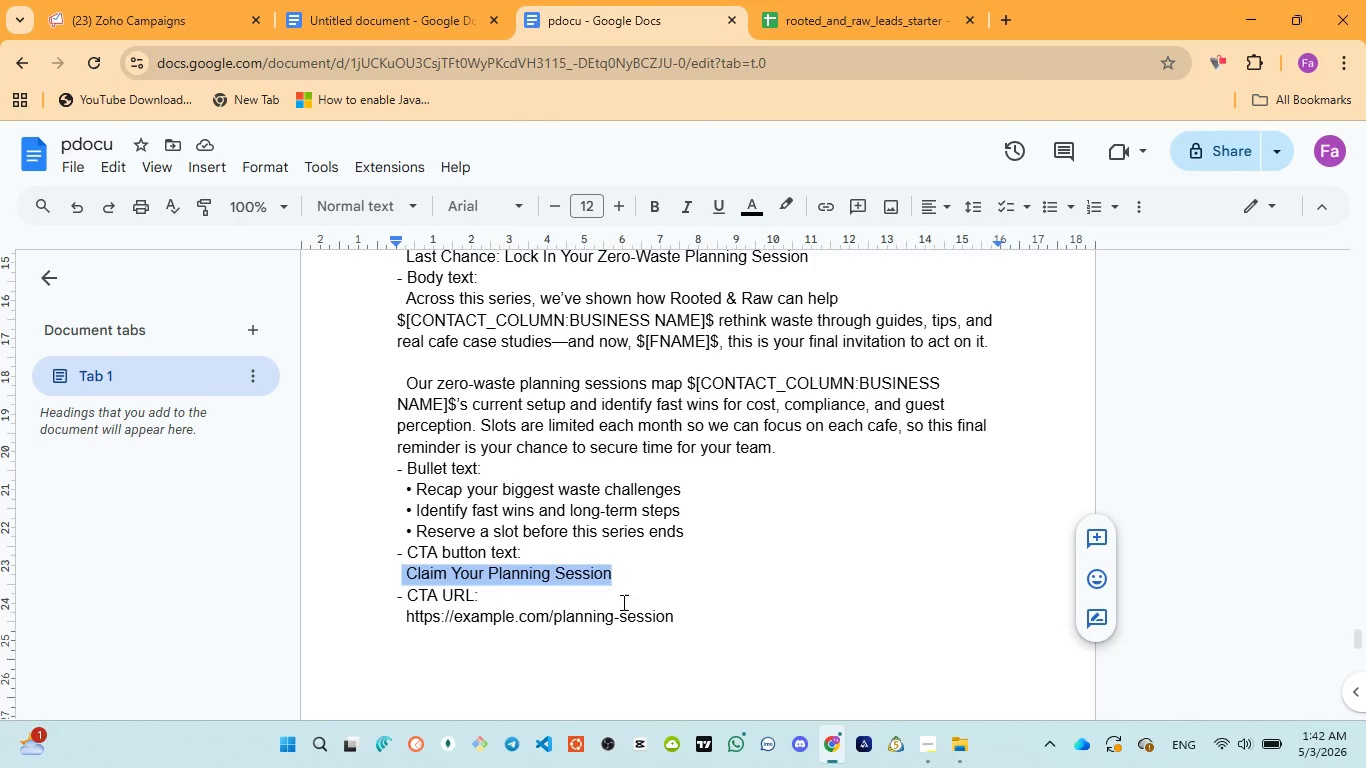 
scroll: coordinate [623, 599], scroll_direction: down, amount: 4.0
 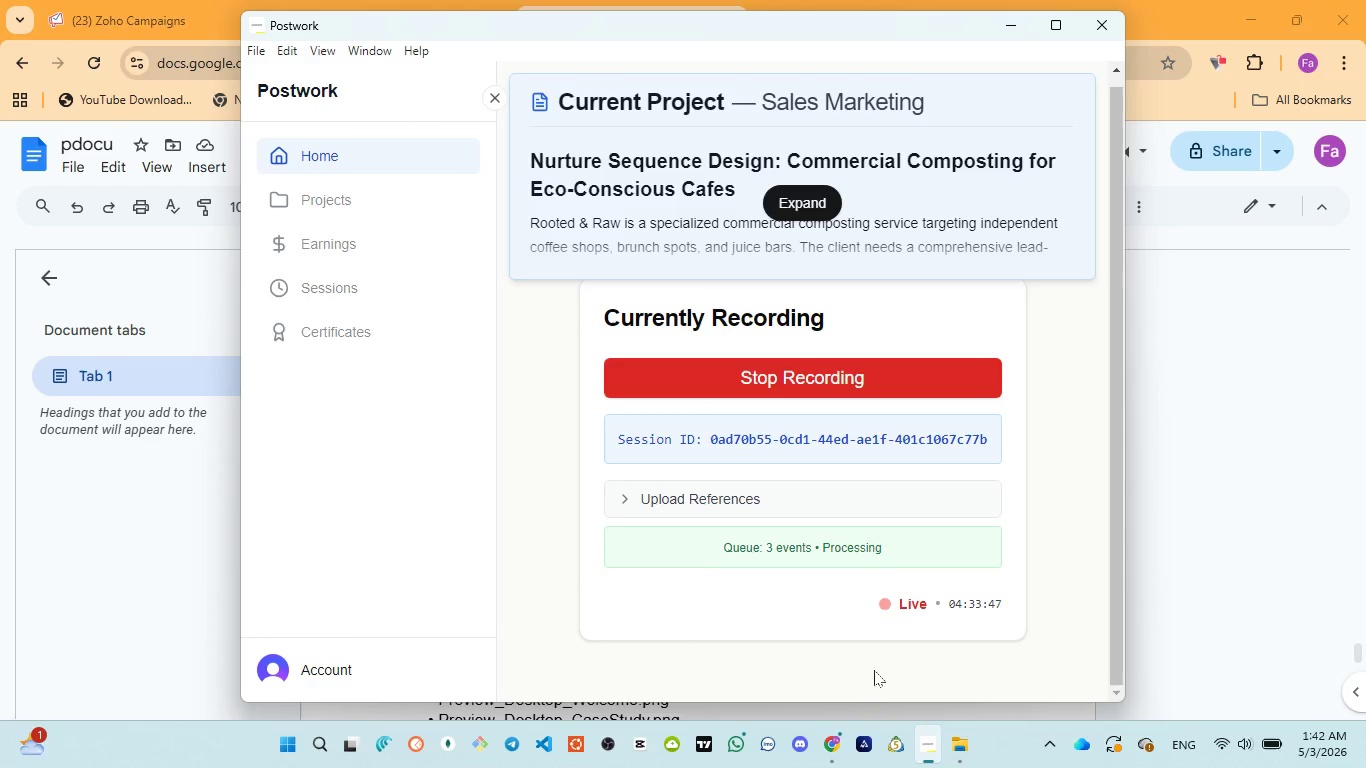 
left_click([832, 656])
 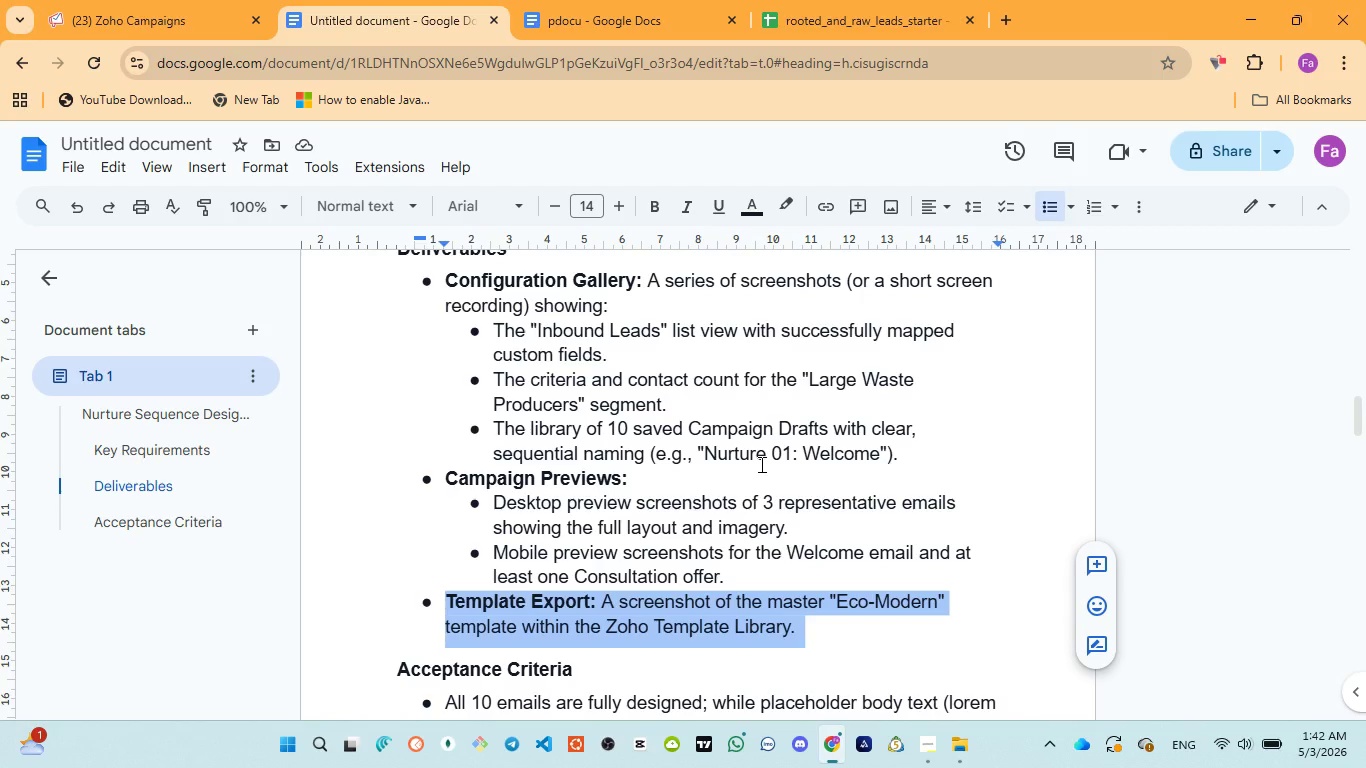 
wait(17.69)
 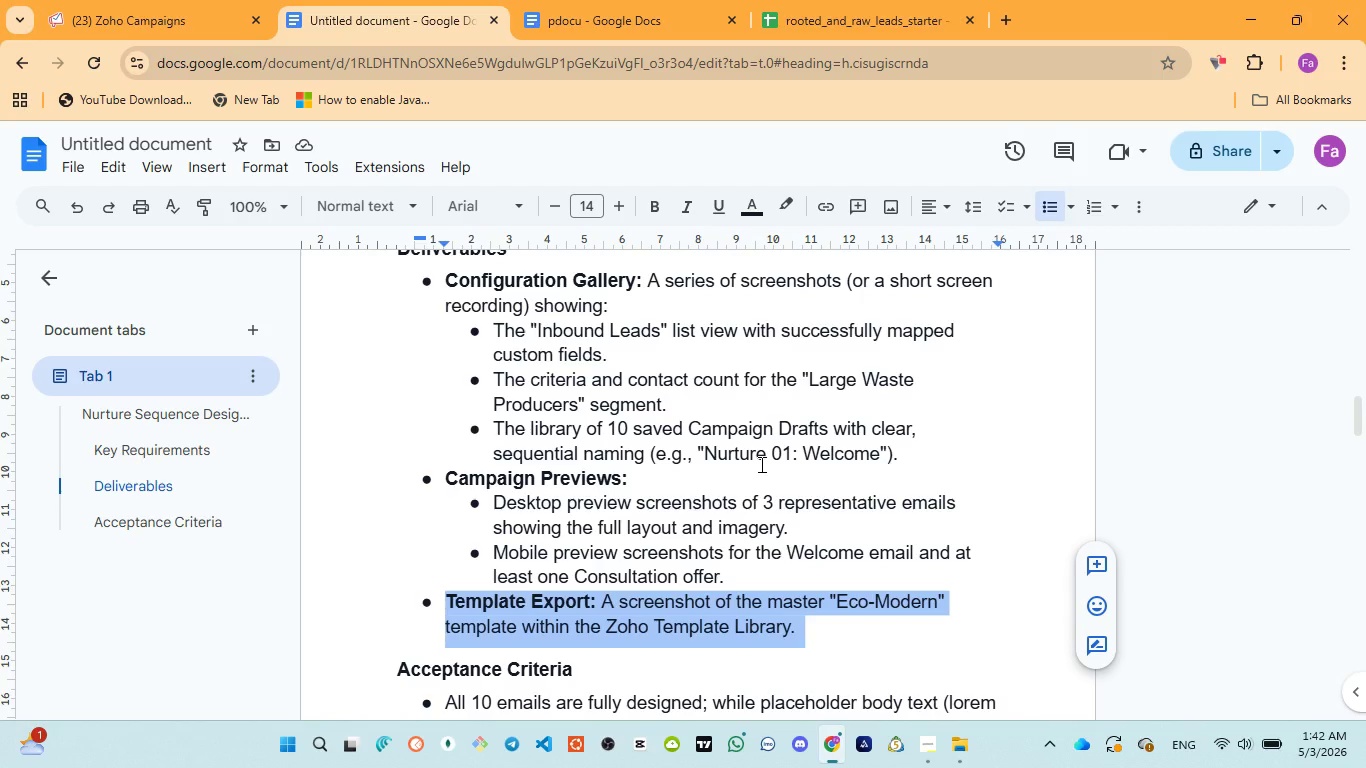 
left_click([113, 14])
 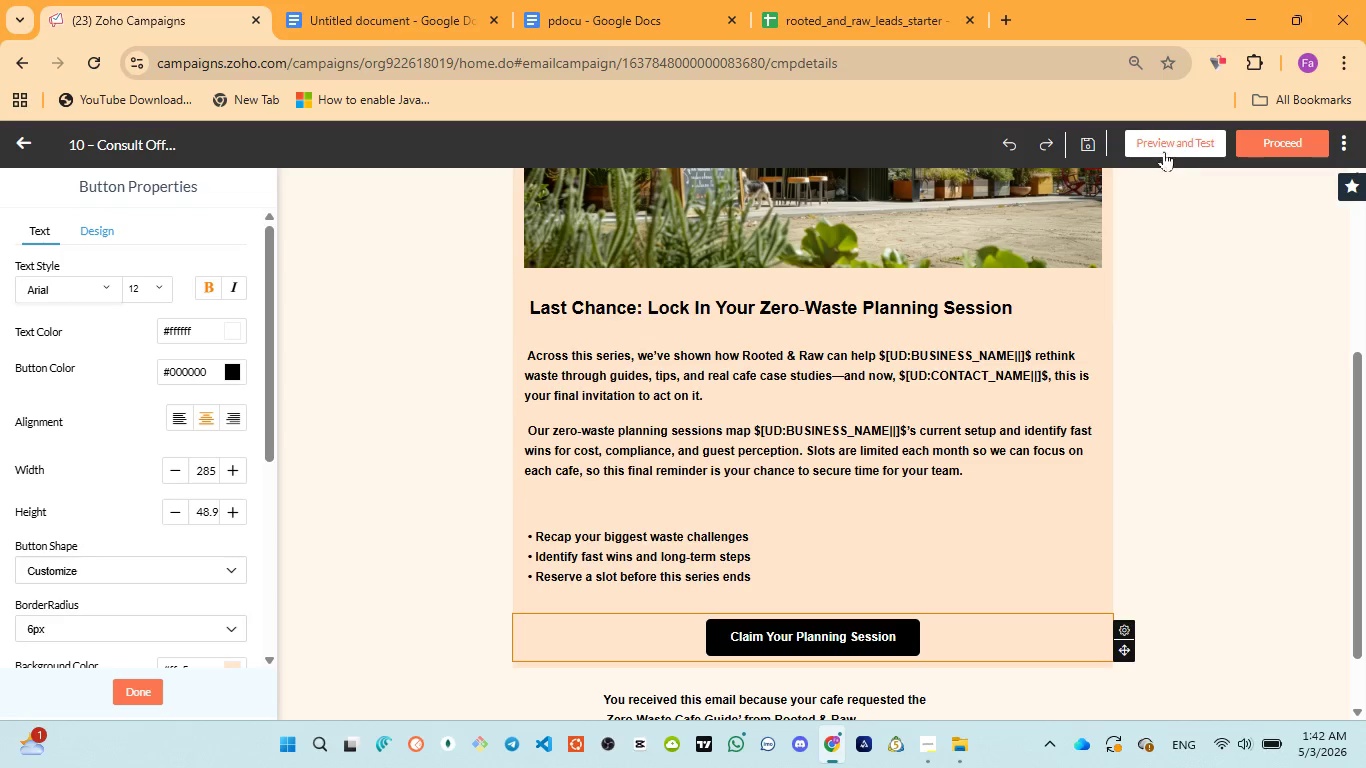 
wait(8.02)
 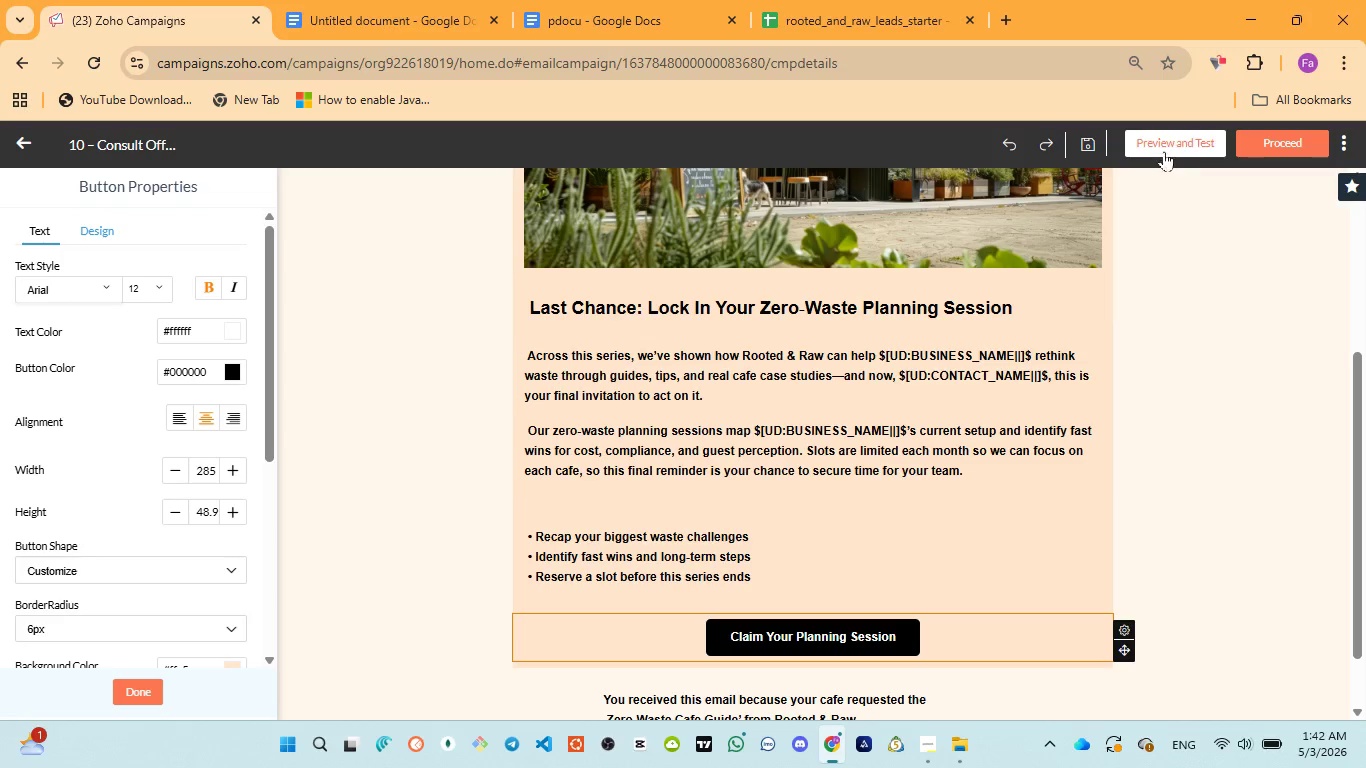 
scroll: coordinate [449, 390], scroll_direction: down, amount: 4.0
 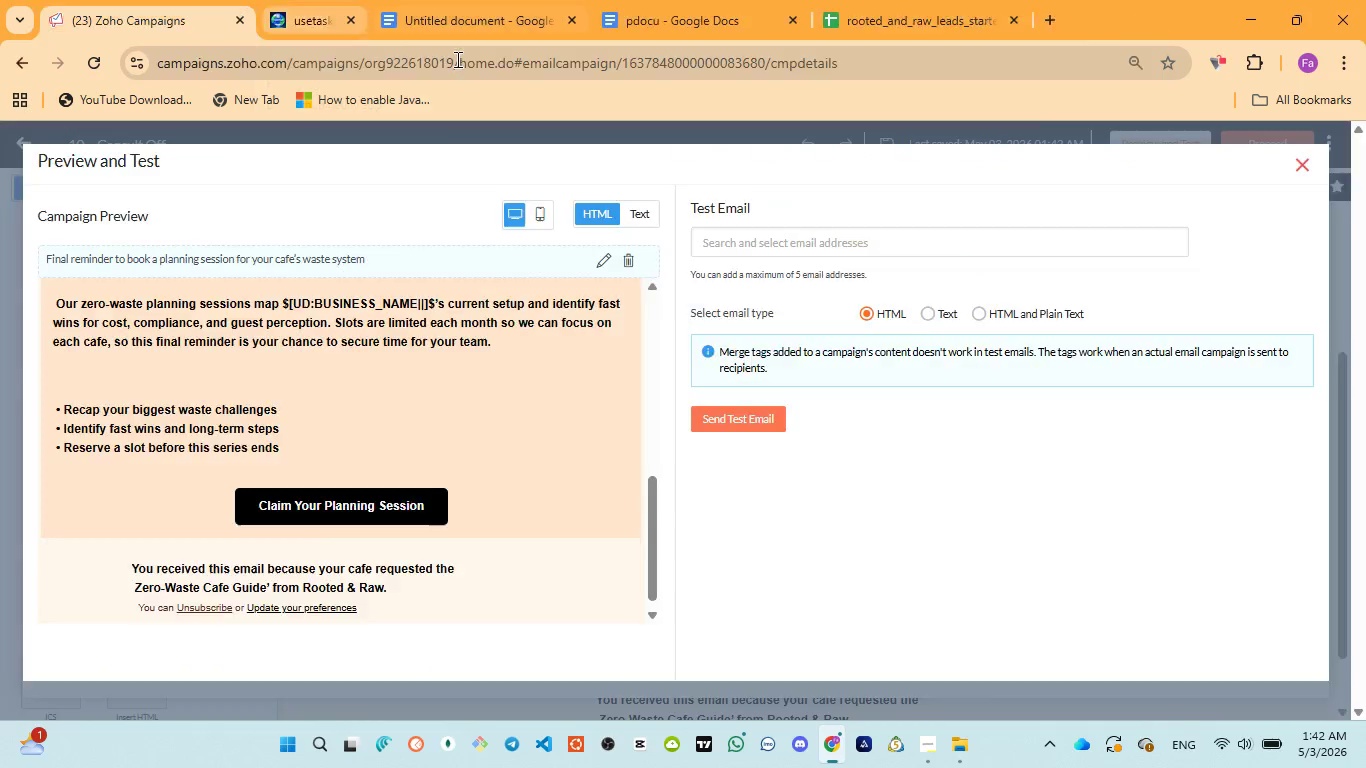 
left_click([544, 212])
 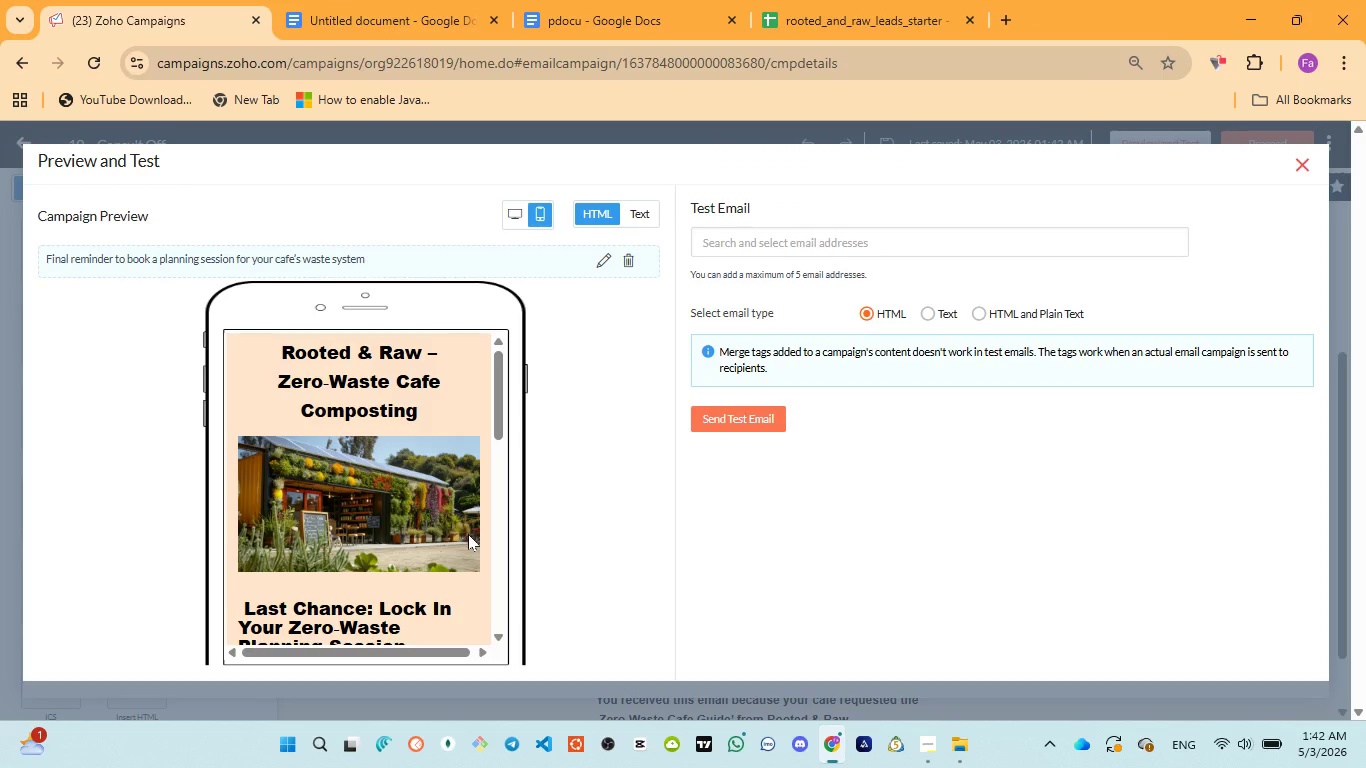 
scroll: coordinate [468, 534], scroll_direction: down, amount: 2.0
 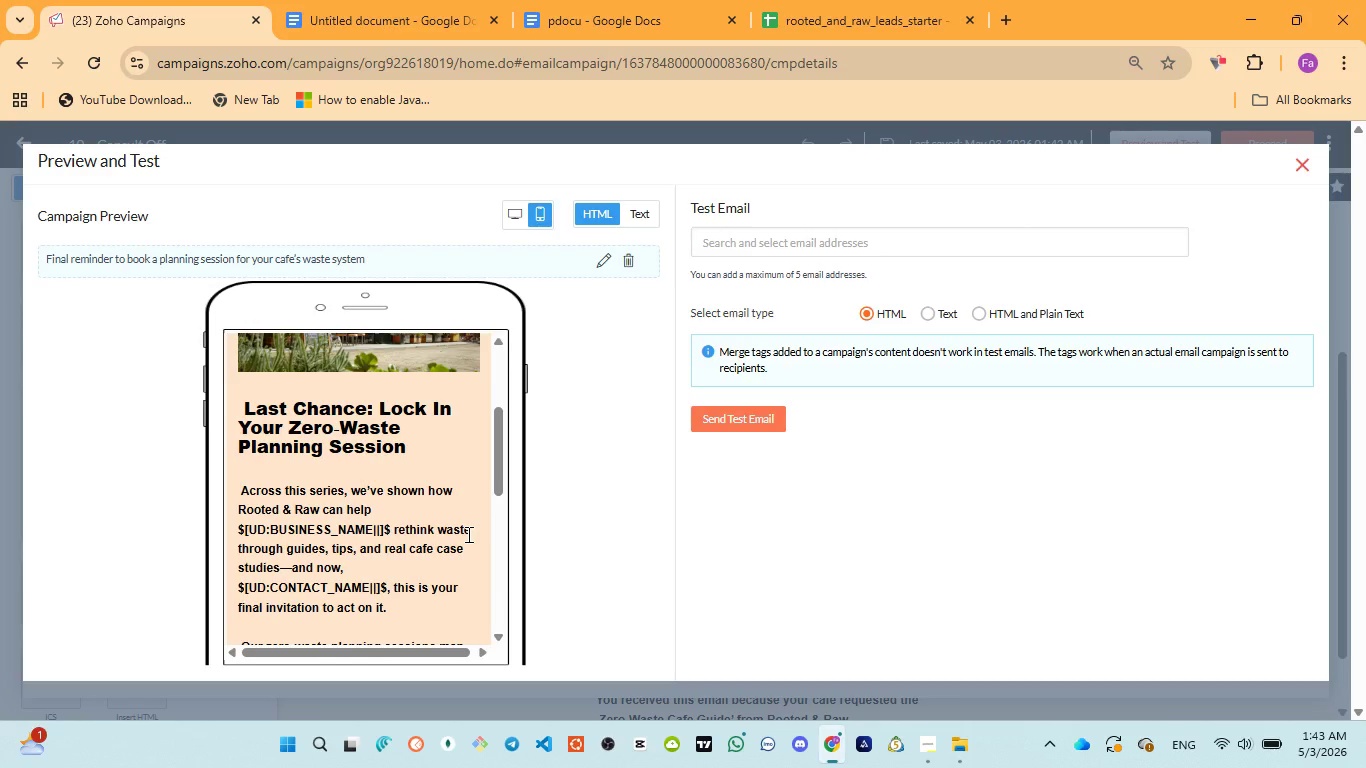 
wait(18.81)
 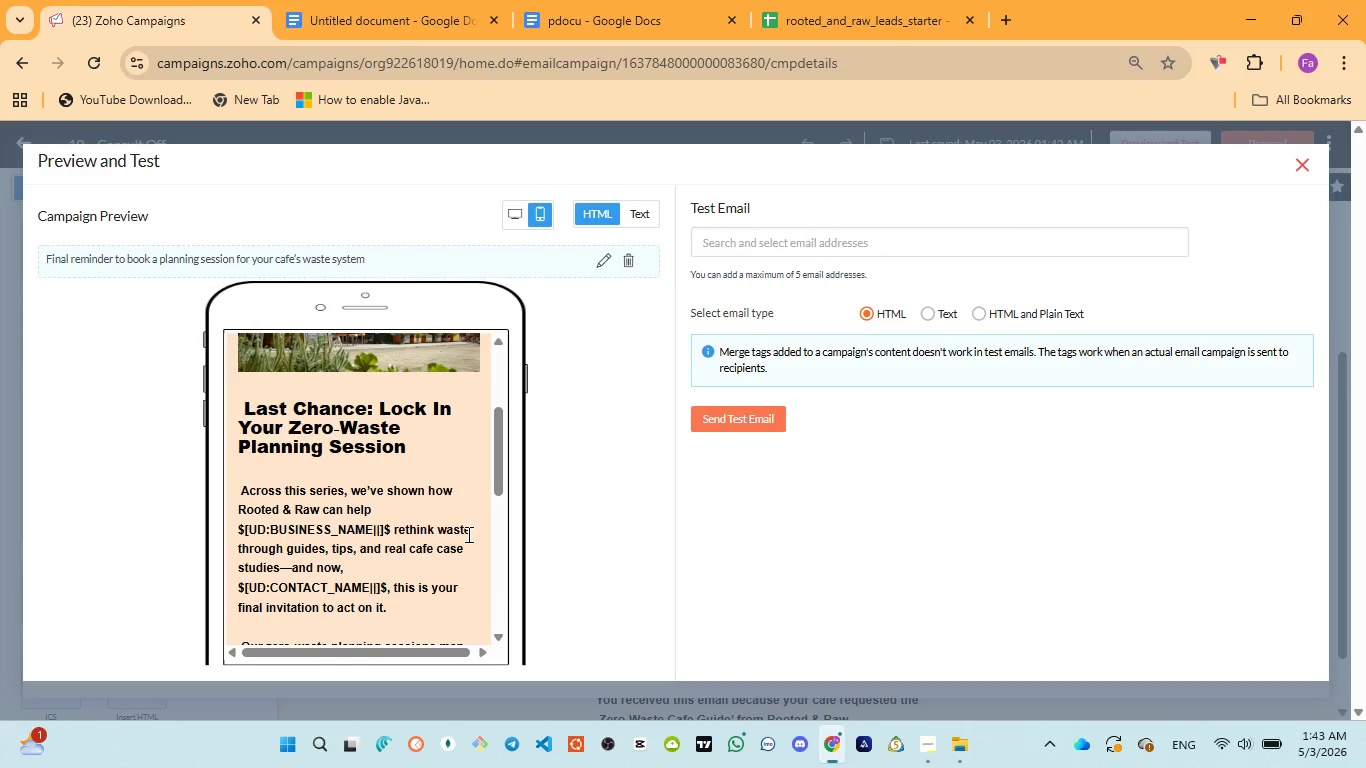 
scroll: coordinate [468, 534], scroll_direction: down, amount: 5.0
 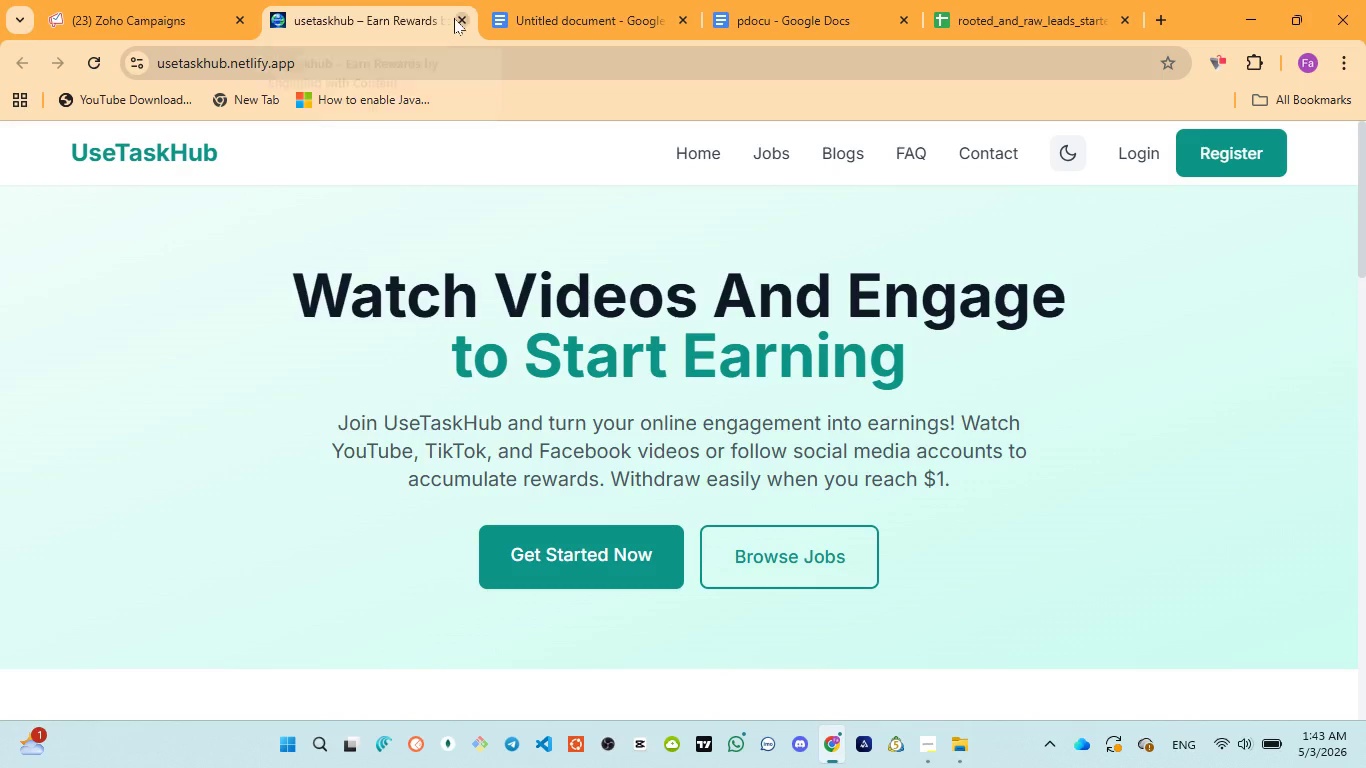 
left_click([467, 14])
 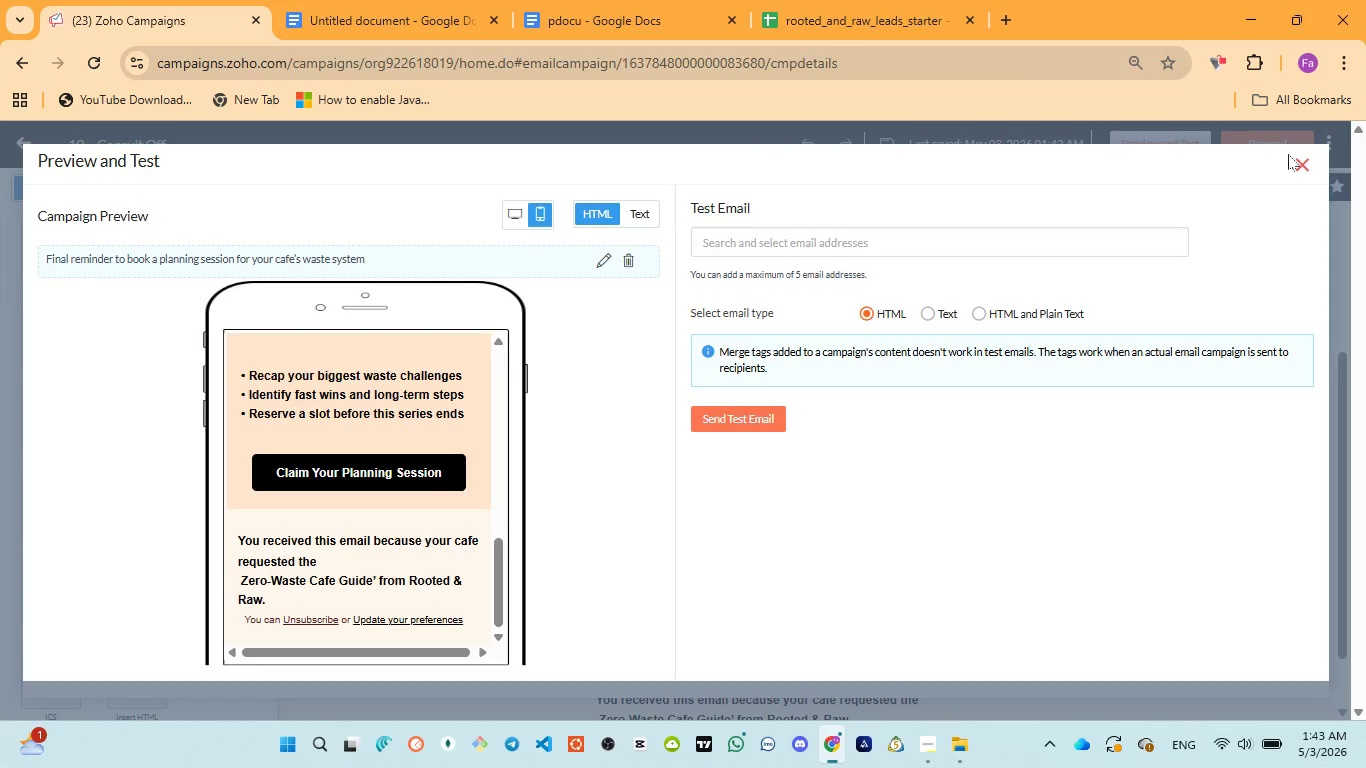 
left_click([1296, 158])
 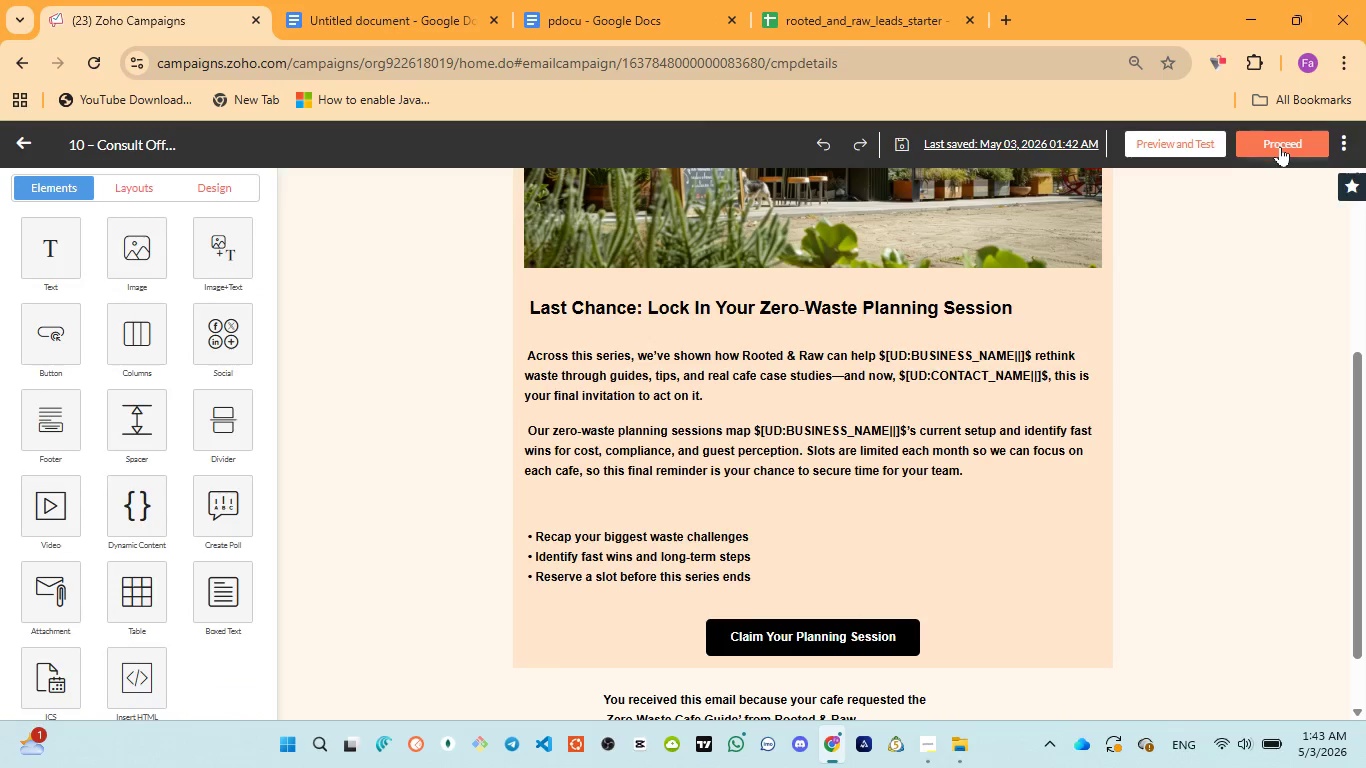 
left_click([1280, 145])
 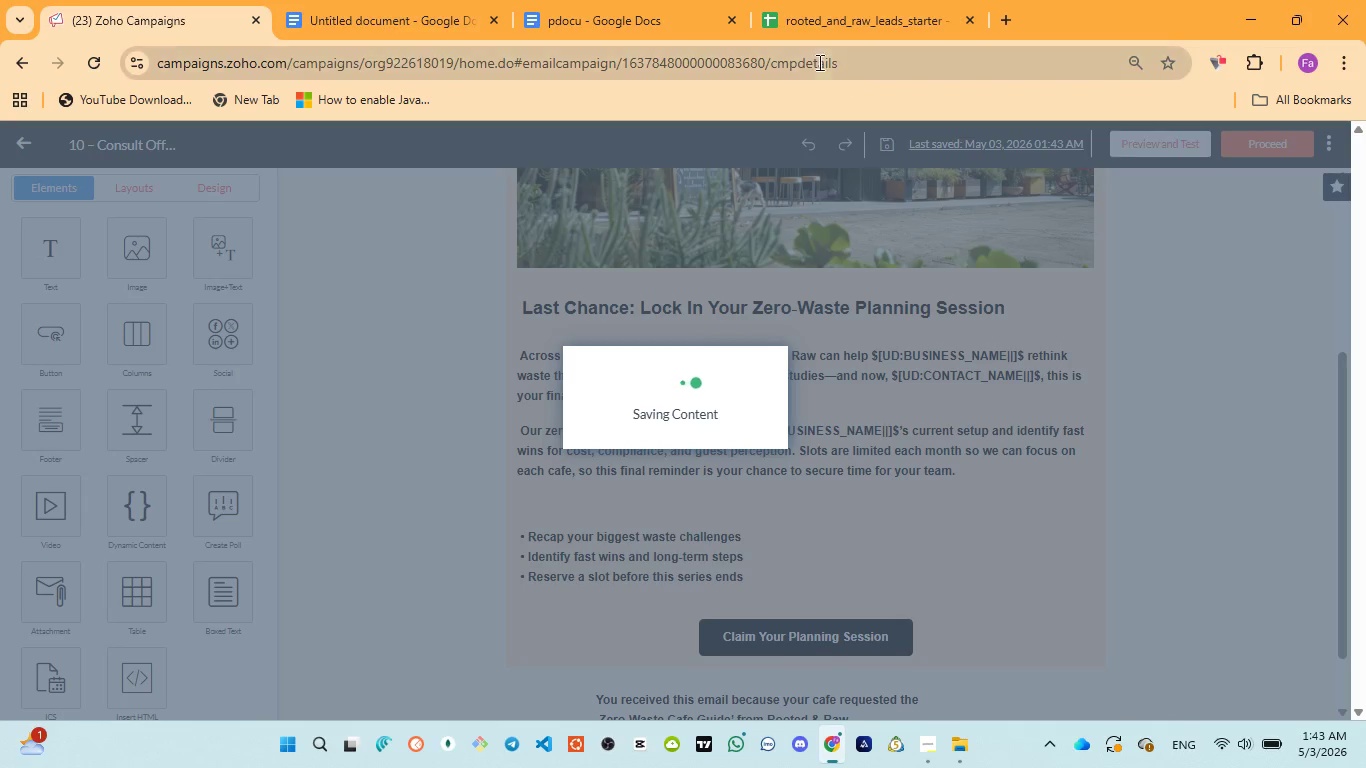 
left_click([620, 18])
 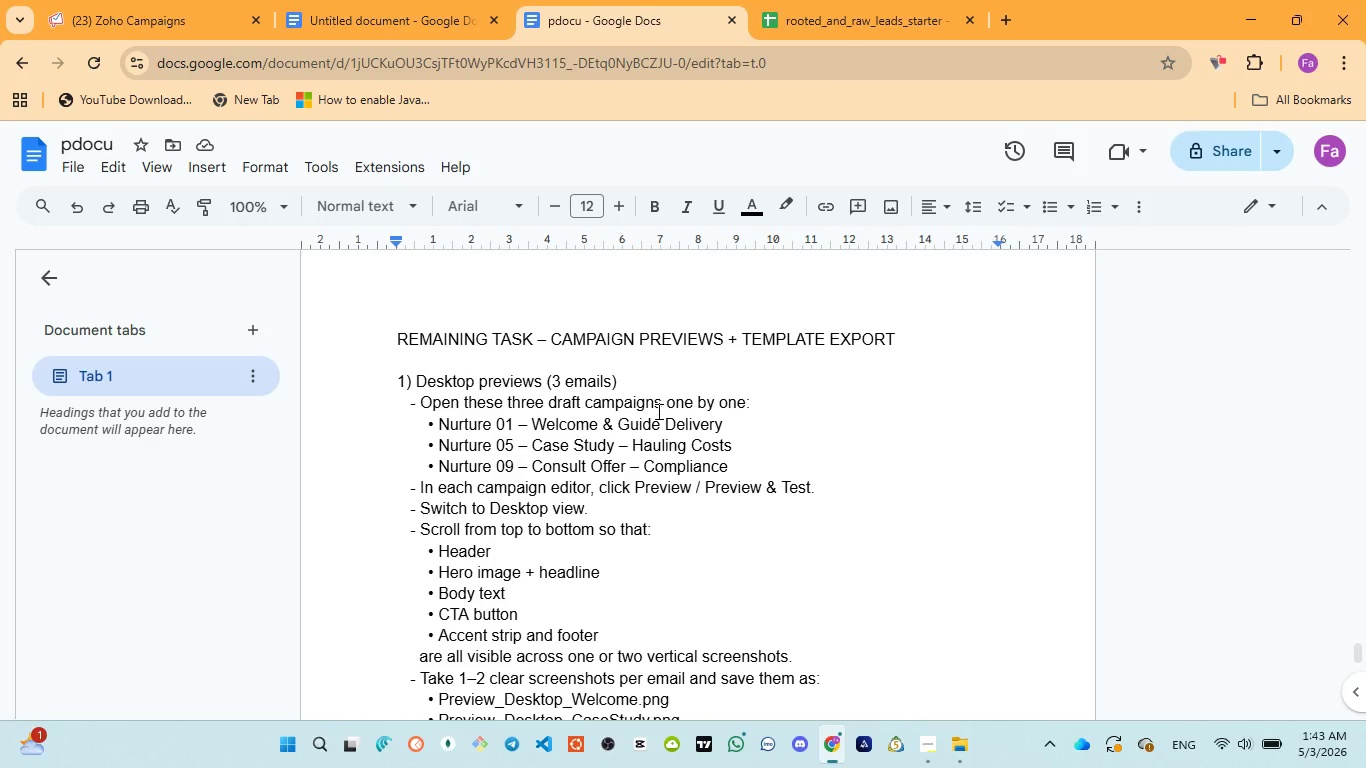 
scroll: coordinate [658, 412], scroll_direction: up, amount: 6.0
 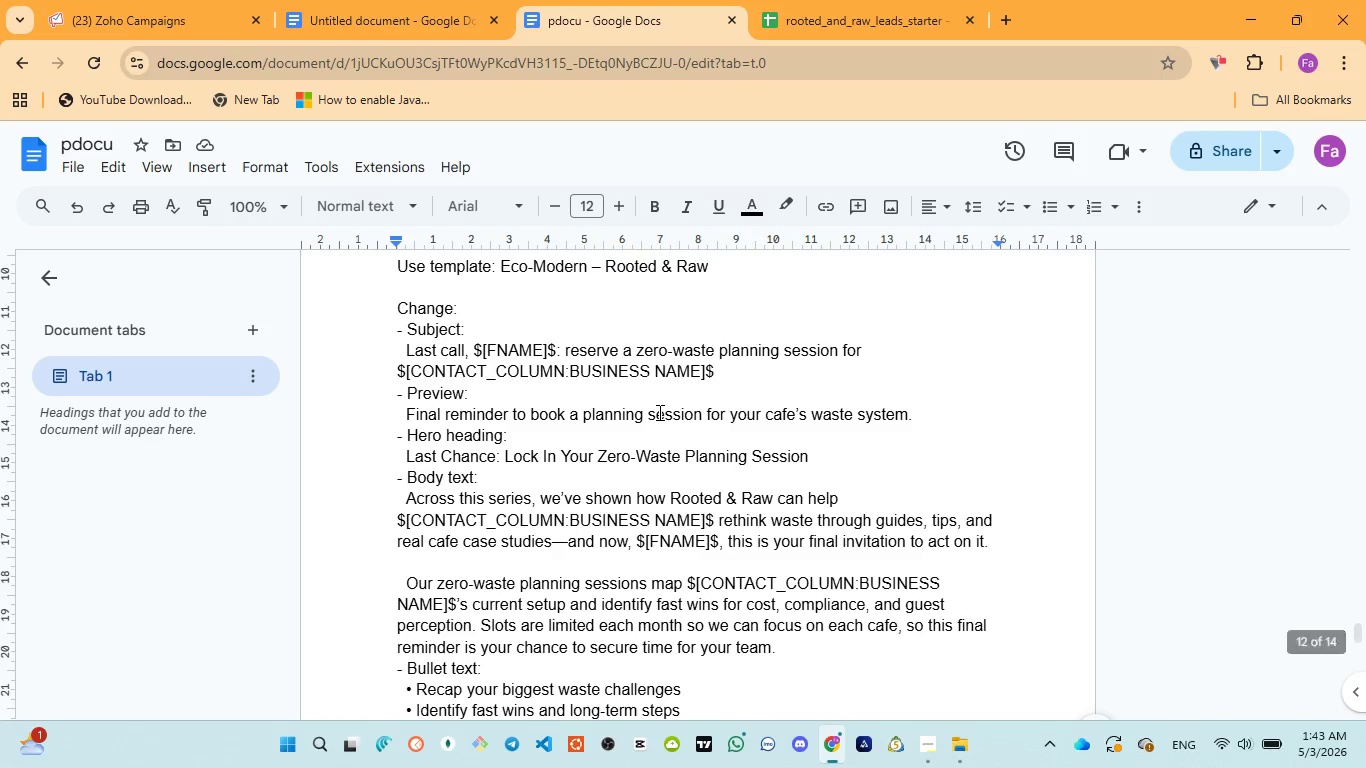 
scroll: coordinate [658, 412], scroll_direction: down, amount: 4.0
 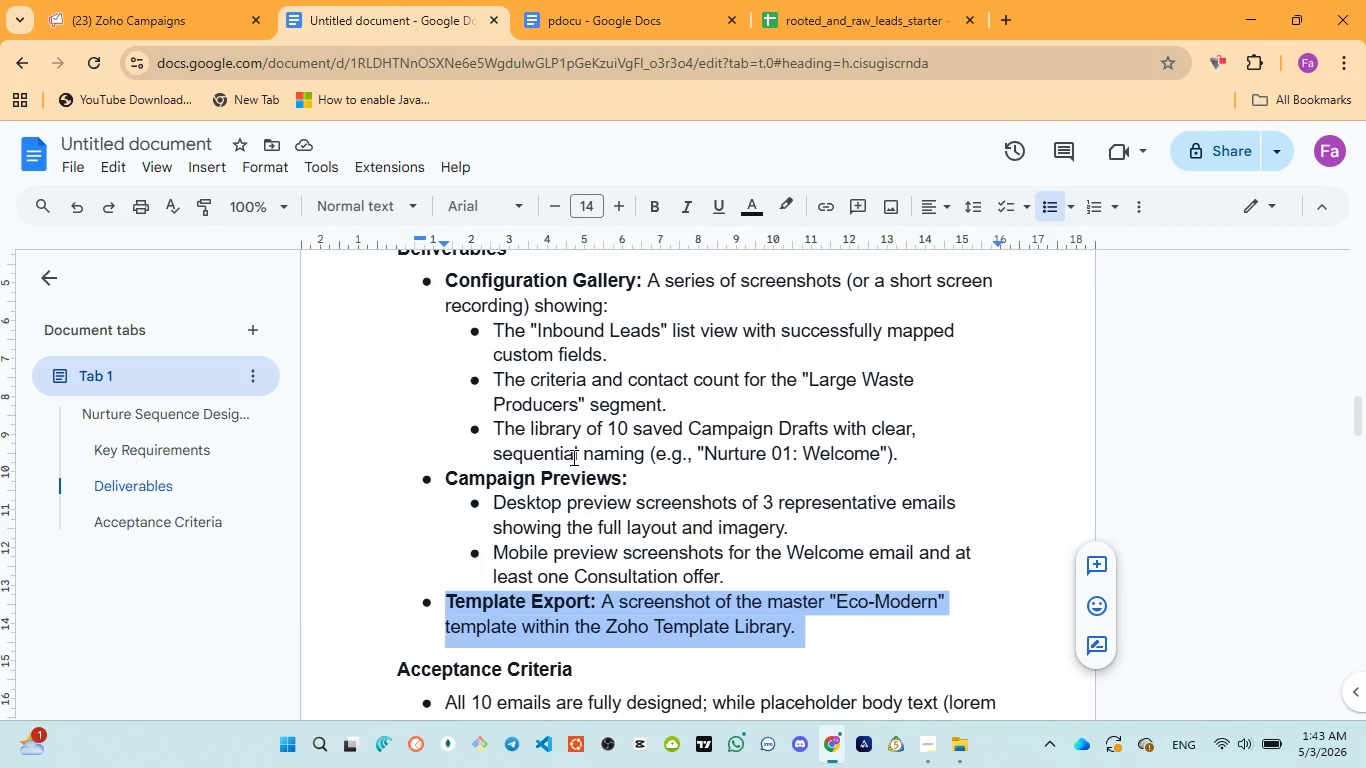 
wait(11.66)
 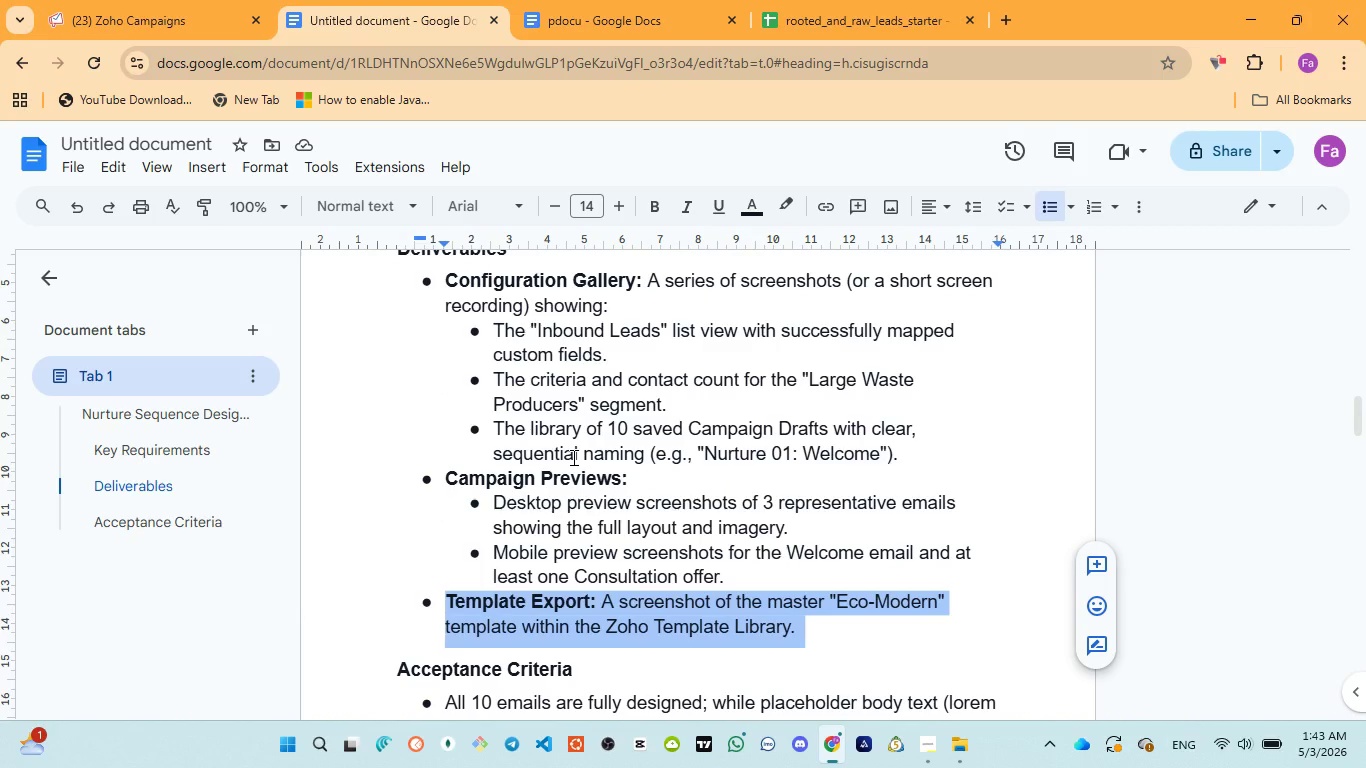 
left_click([210, 24])
 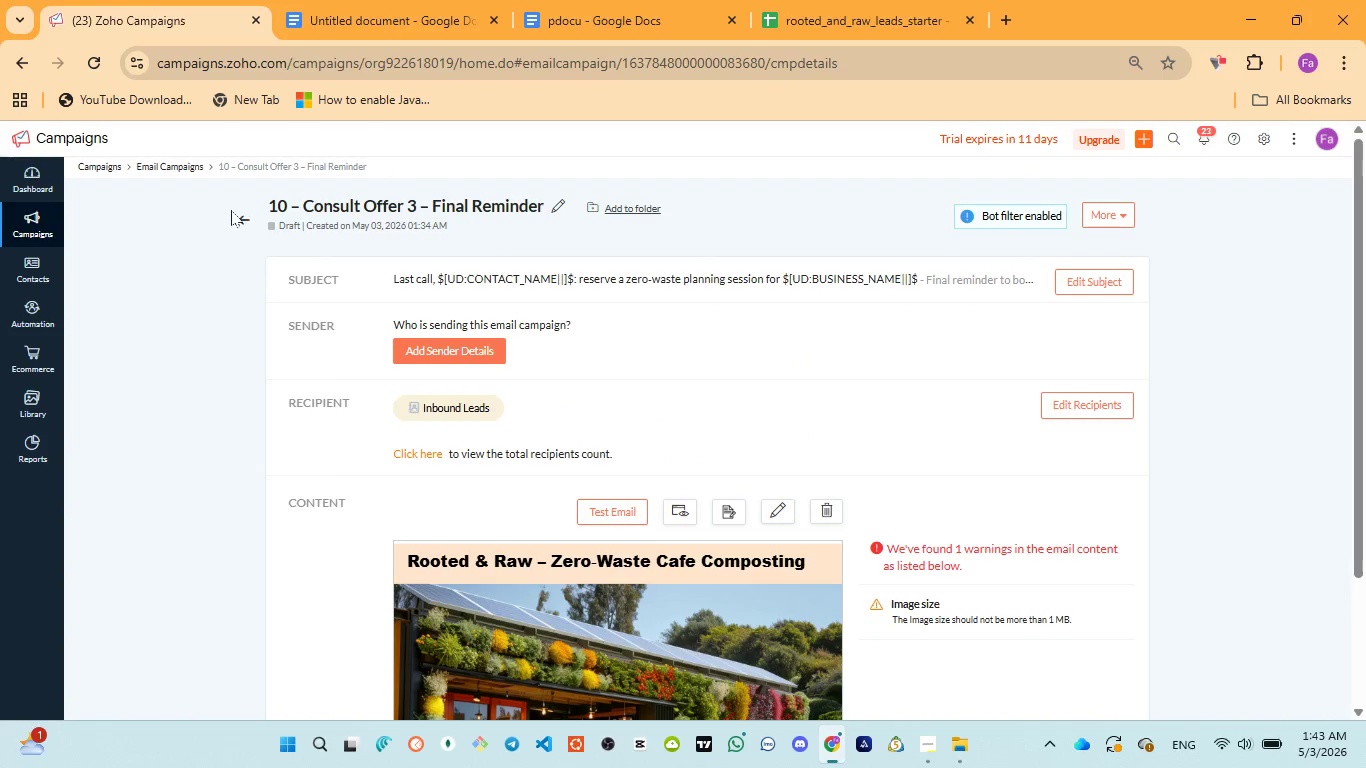 
left_click([241, 220])
 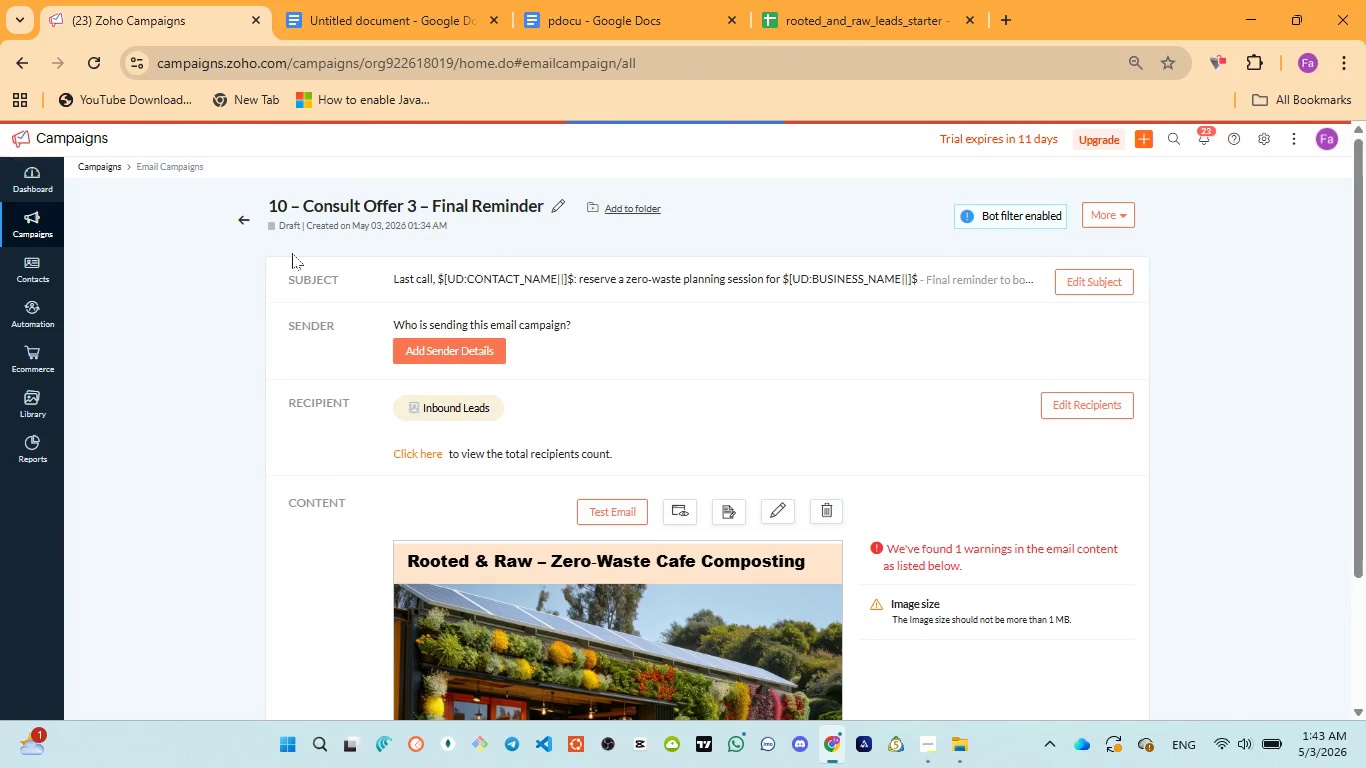 
mouse_move([642, 380])
 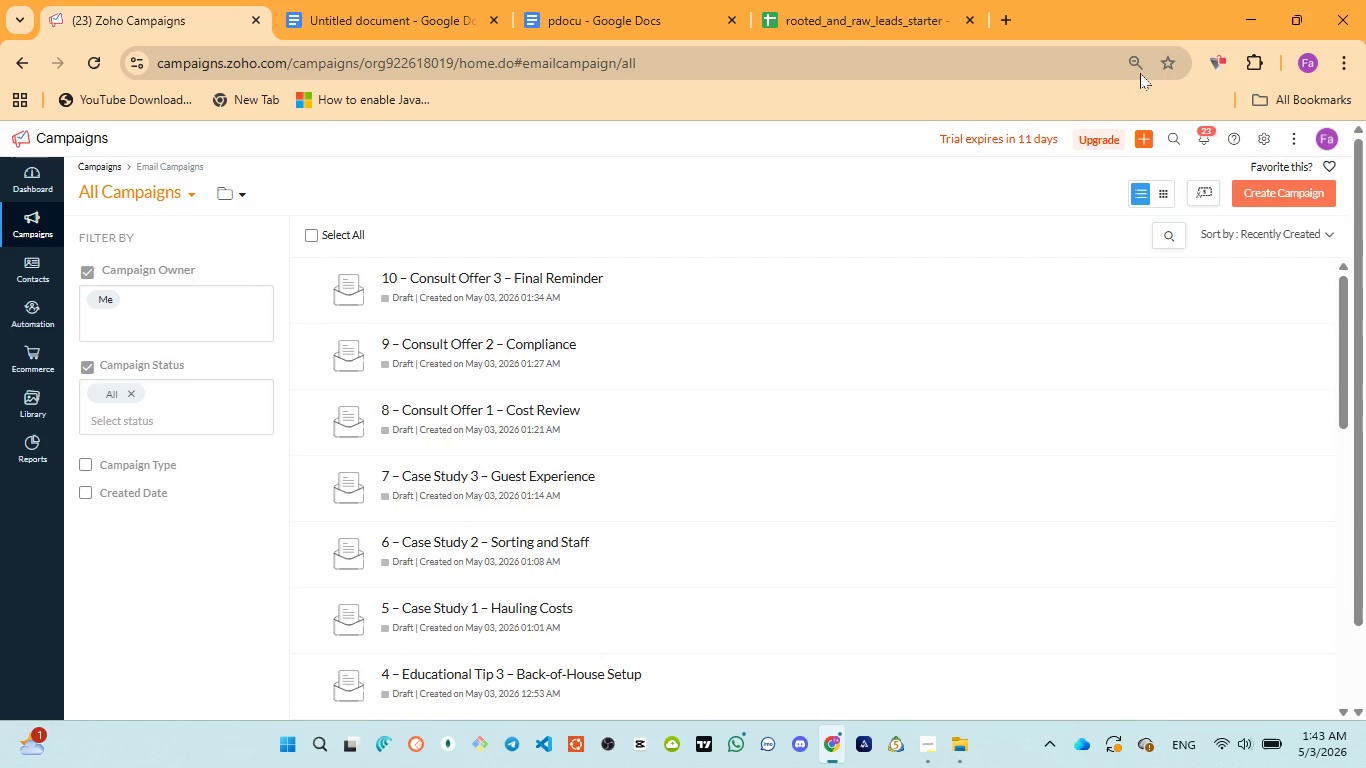 
left_click([1131, 61])
 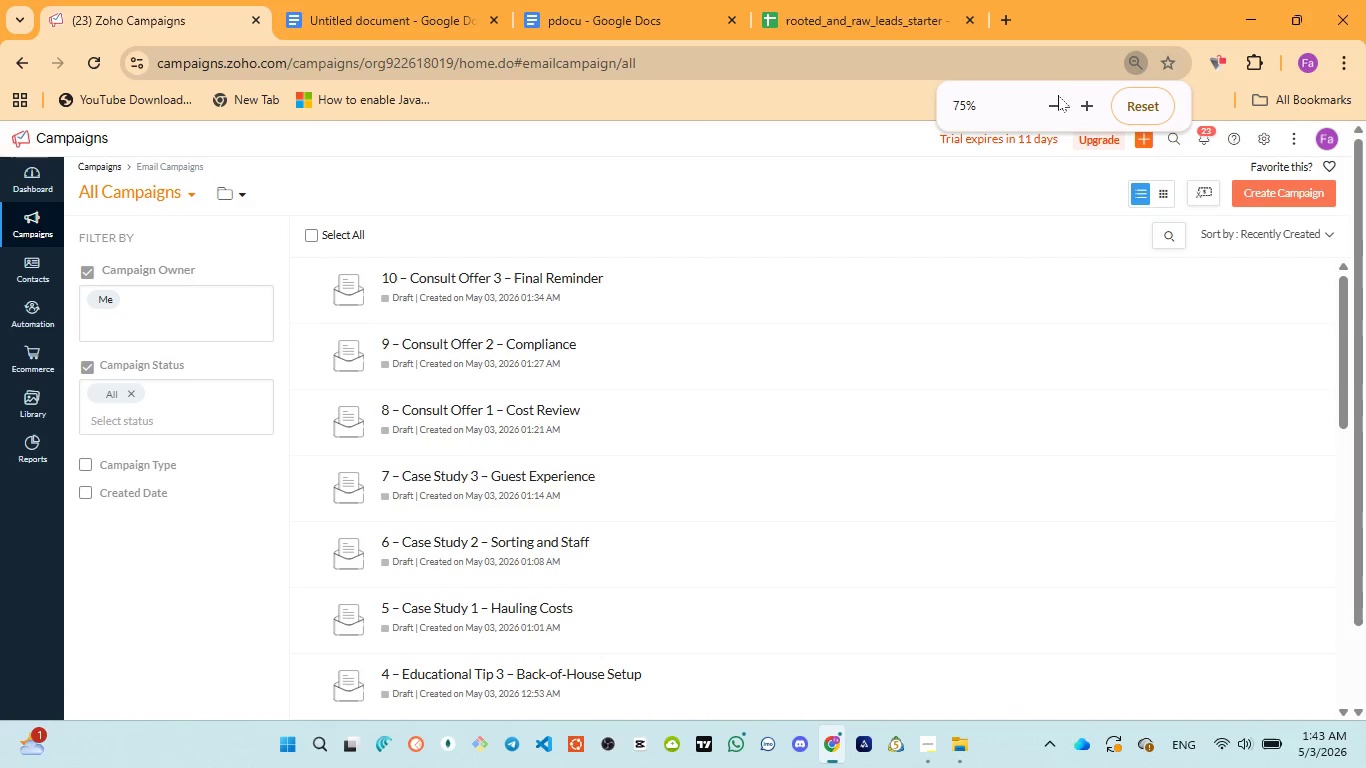 
left_click([1054, 100])
 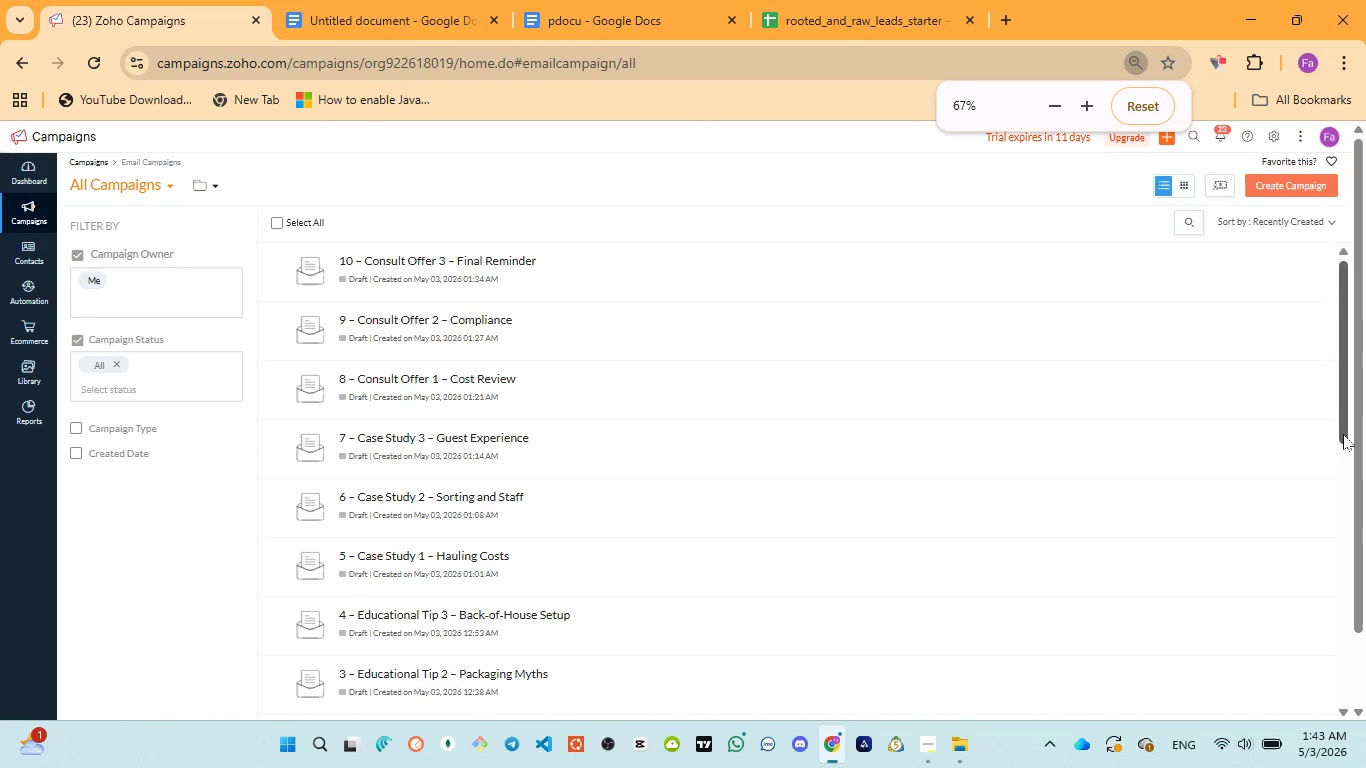 
left_click_drag(start_coordinate=[1339, 408], to_coordinate=[1337, 383])
 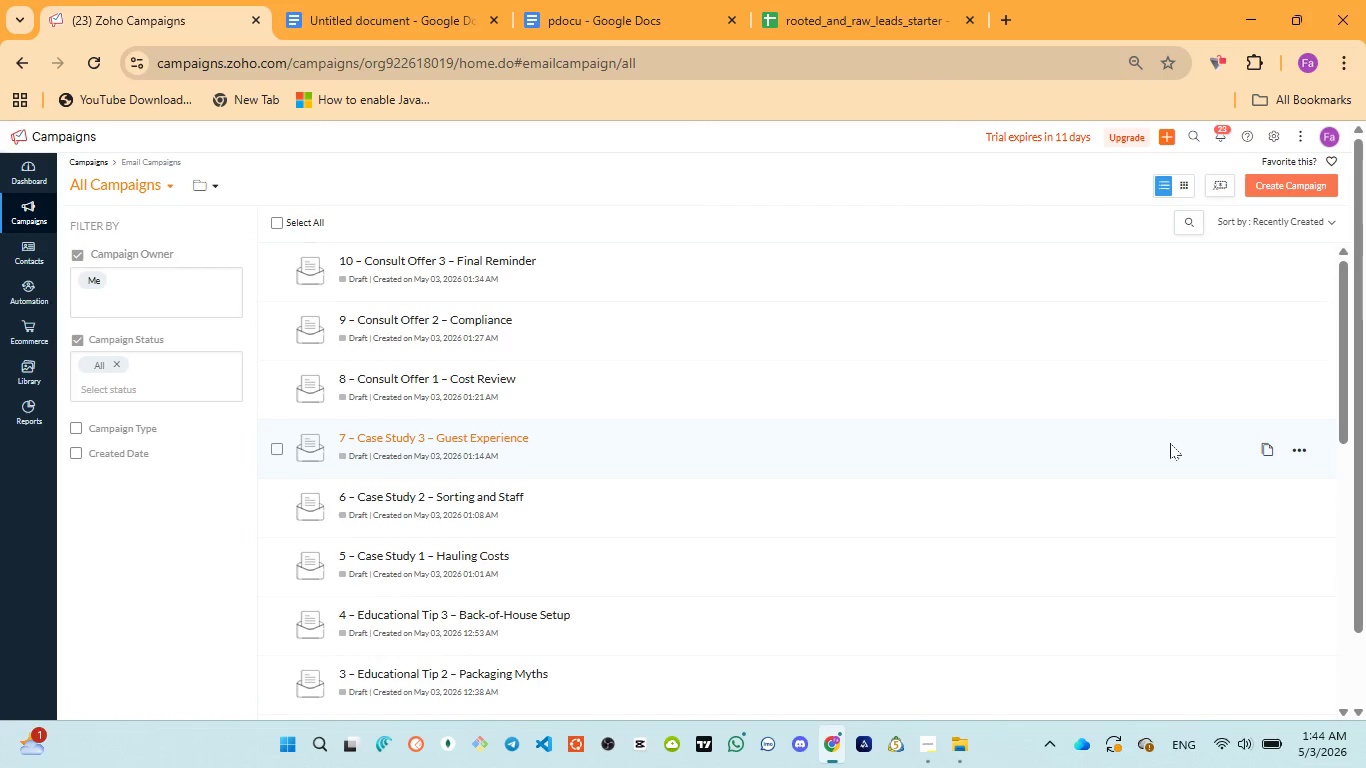 
scroll: coordinate [1169, 443], scroll_direction: down, amount: 1.0
 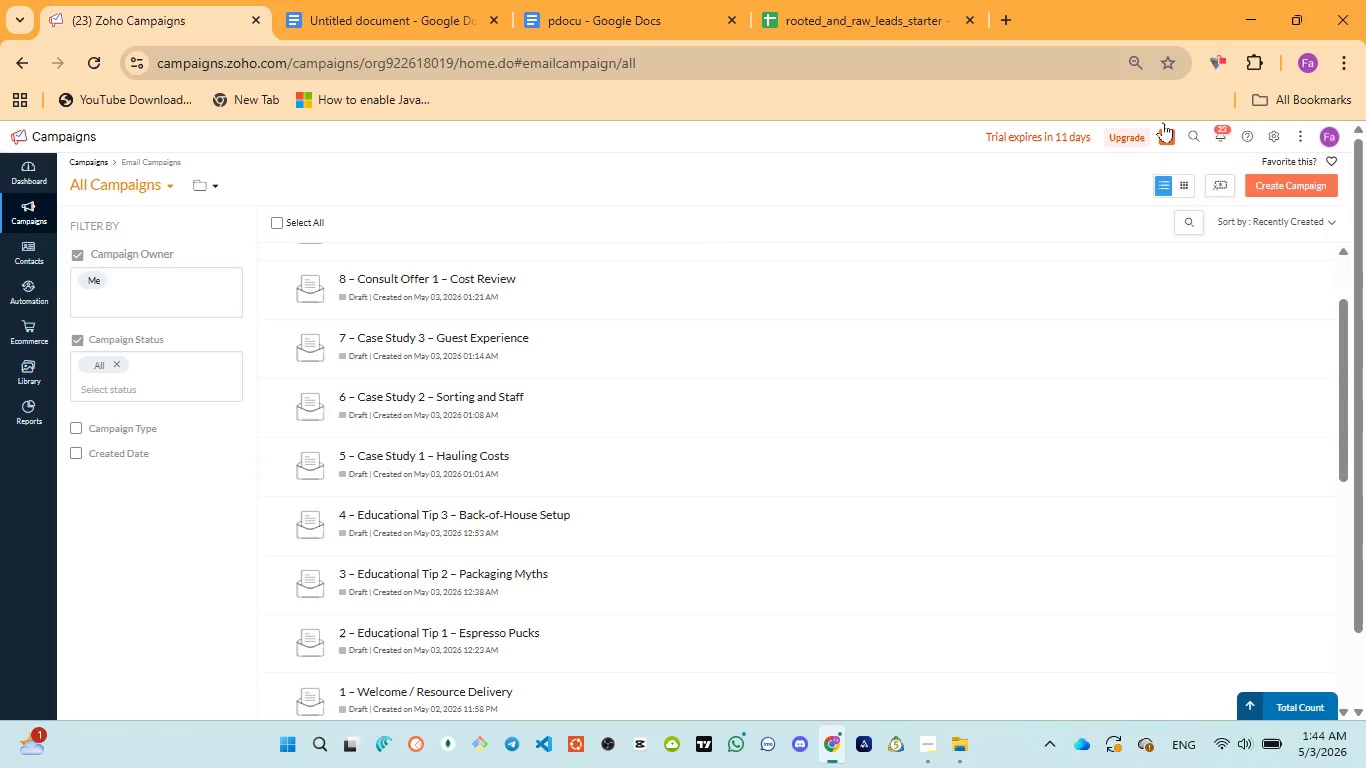 
left_click([1133, 60])
 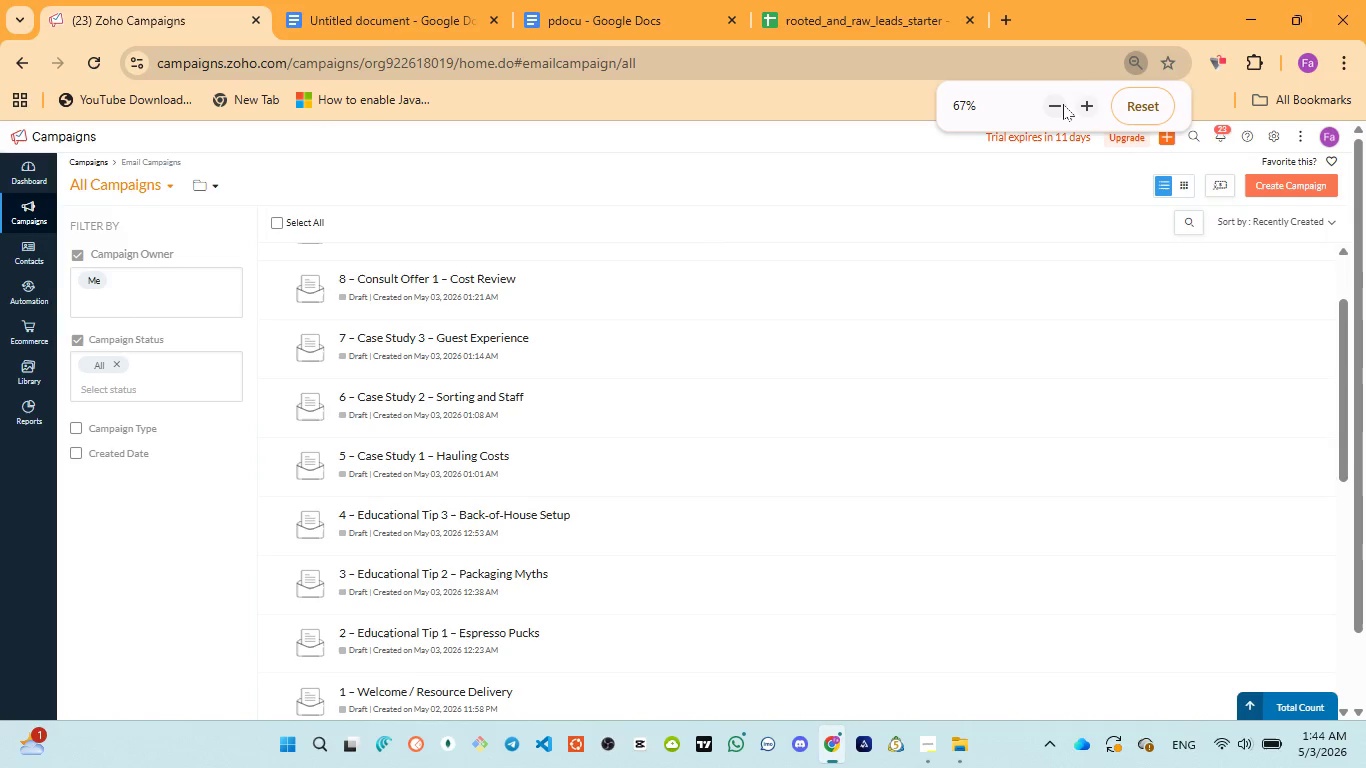 
left_click([1062, 104])
 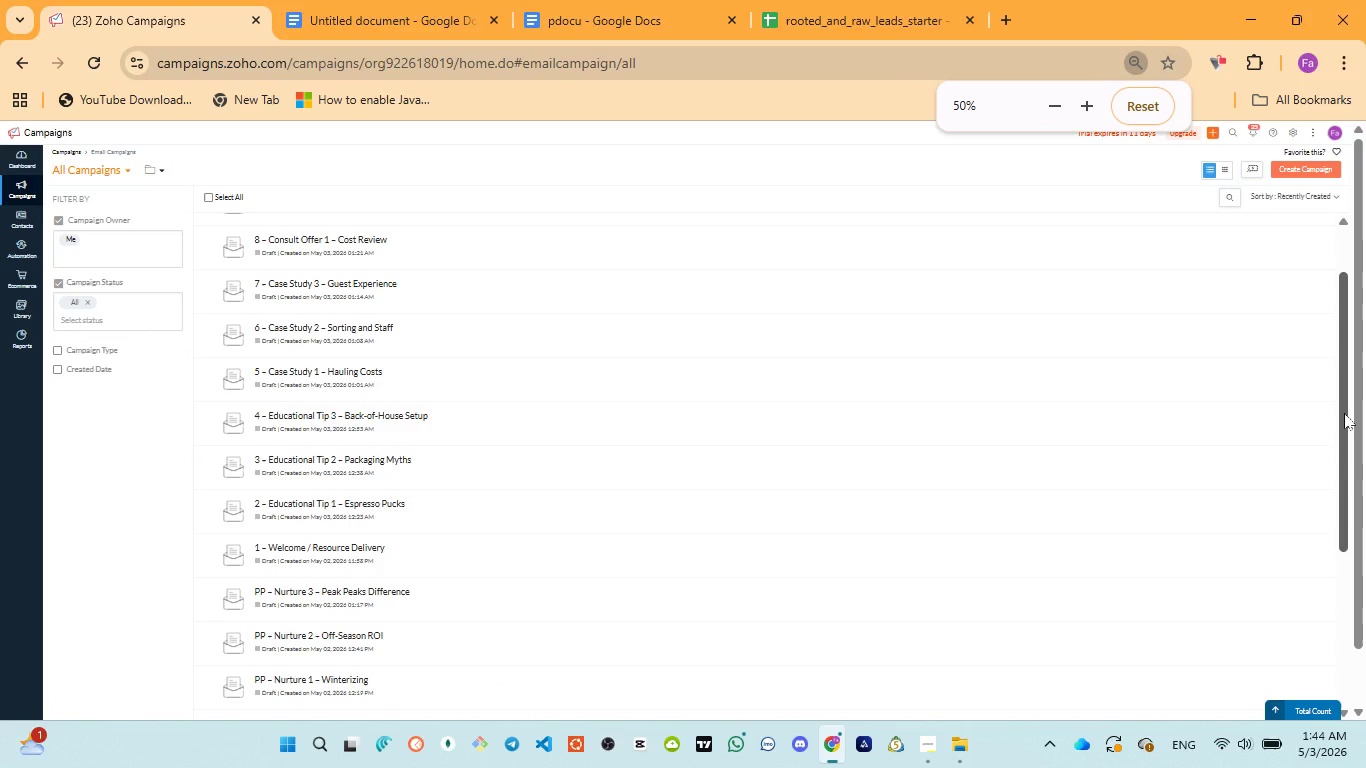 
left_click_drag(start_coordinate=[1344, 413], to_coordinate=[1322, 335])
 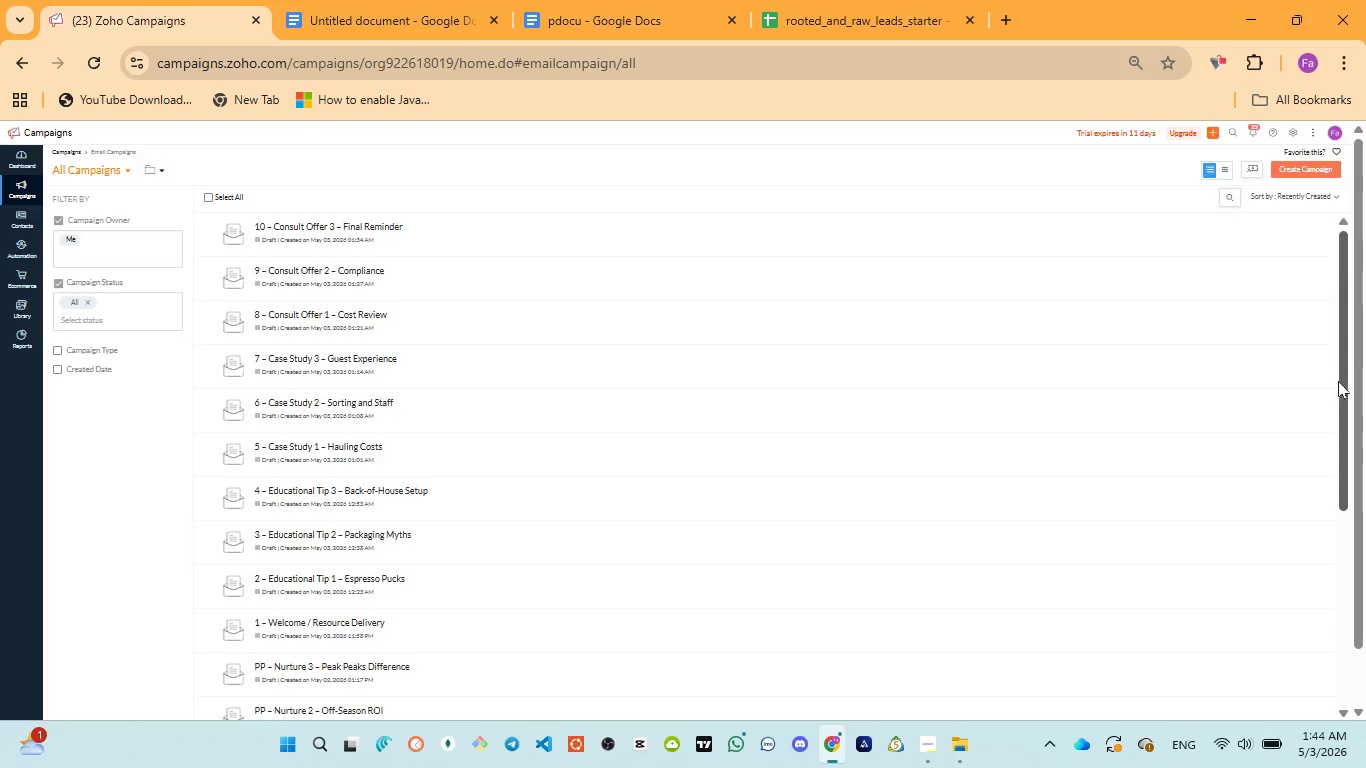 
left_click_drag(start_coordinate=[1343, 409], to_coordinate=[1341, 366])
 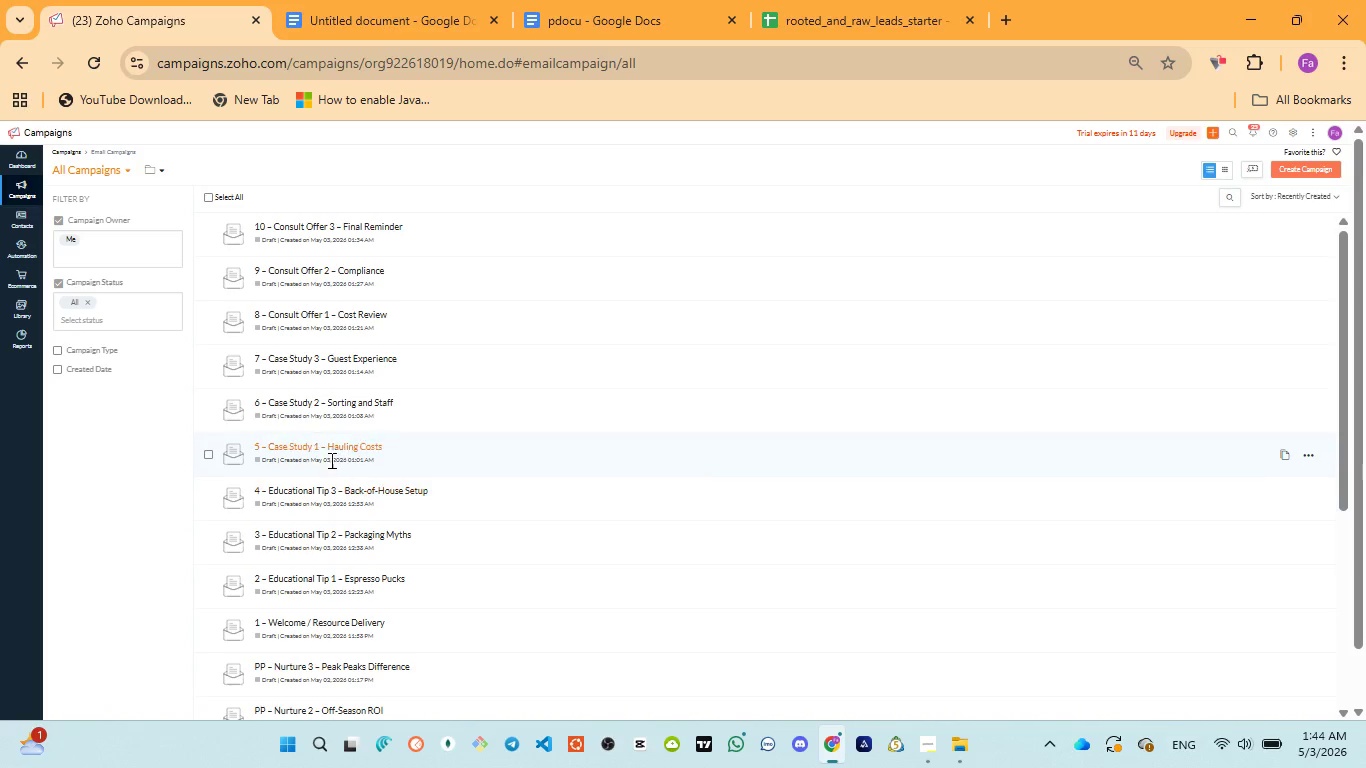 
wait(10.34)
 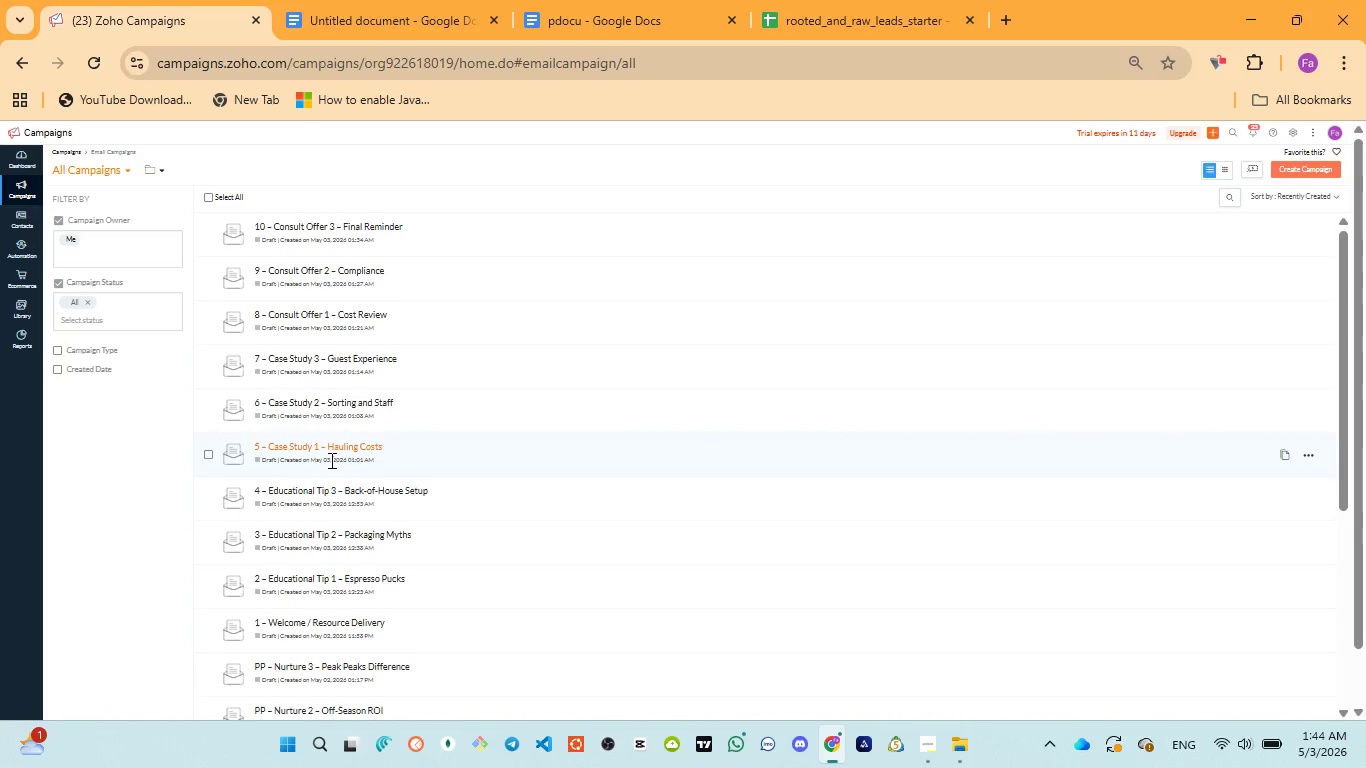 
key(Meta+PrintScreen)
 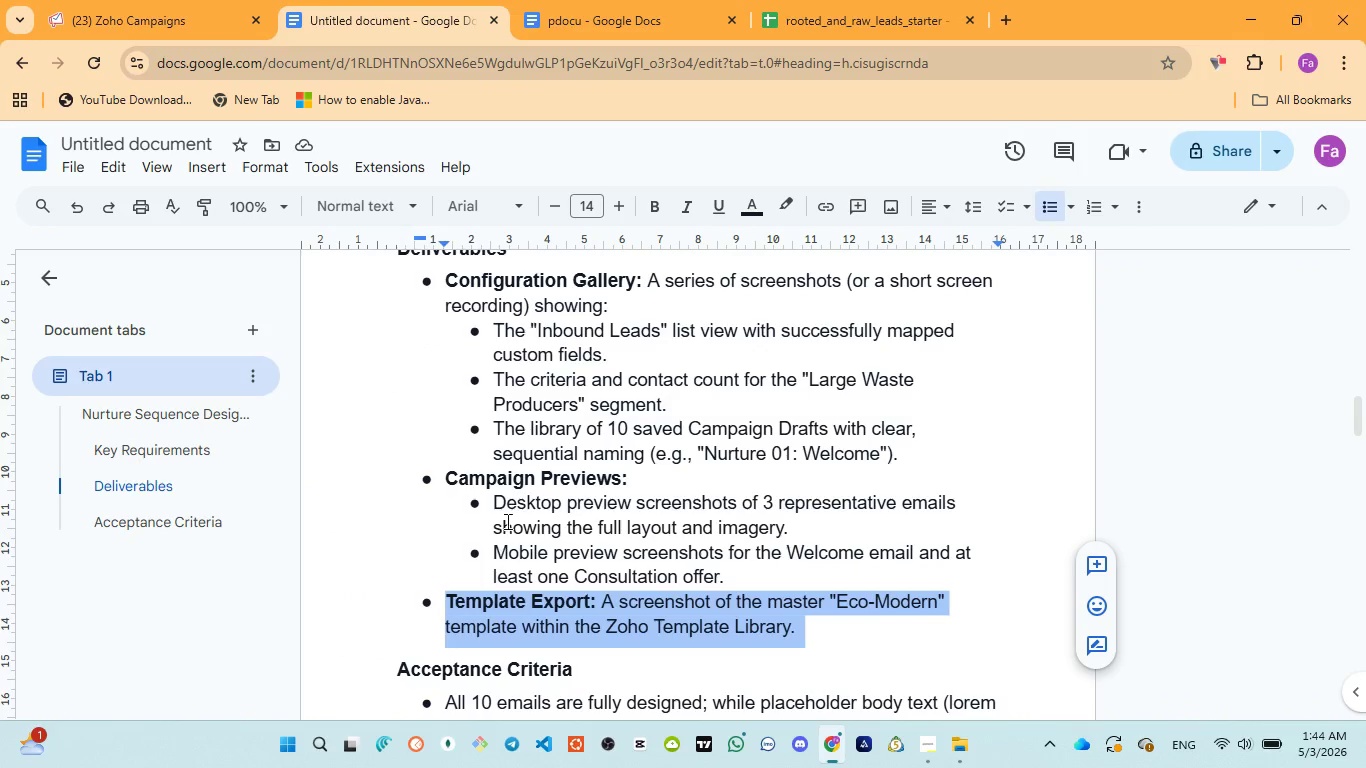 
wait(5.3)
 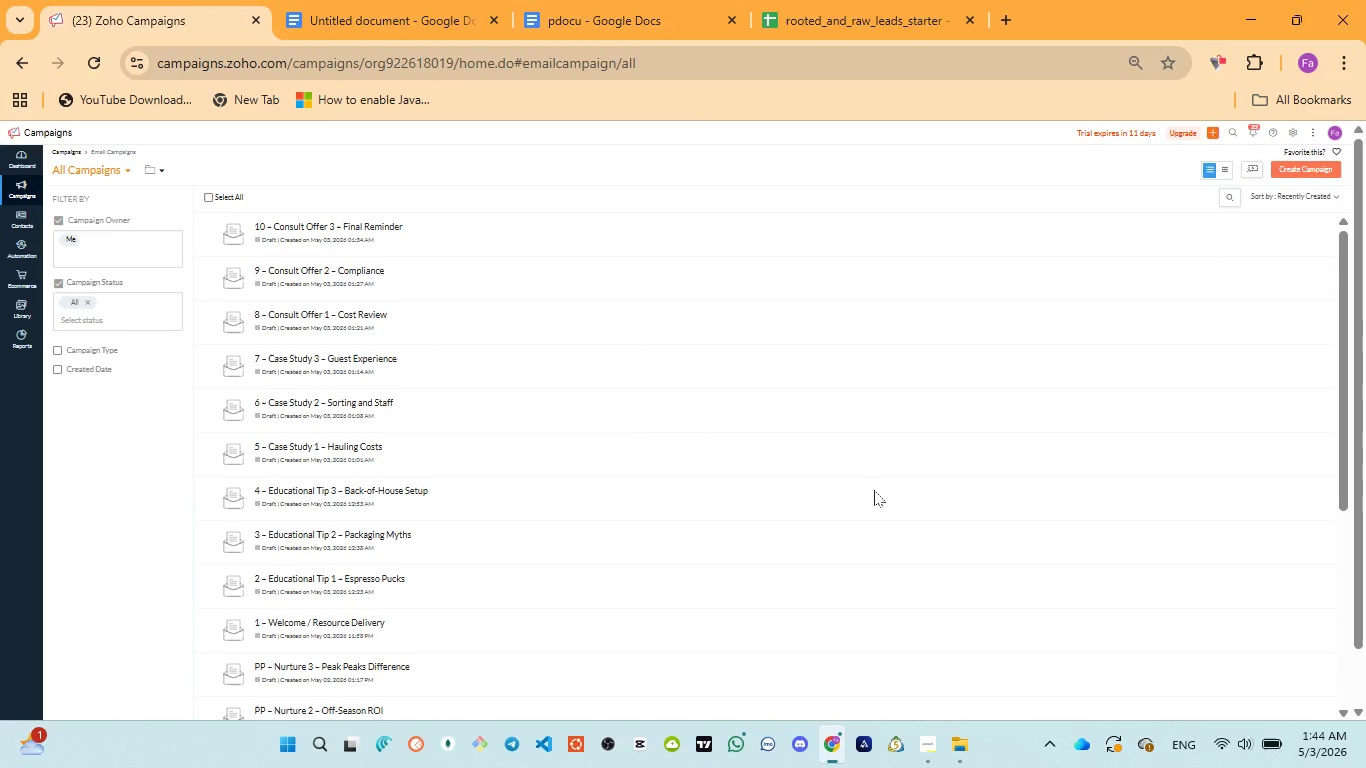 
left_click([531, 457])
 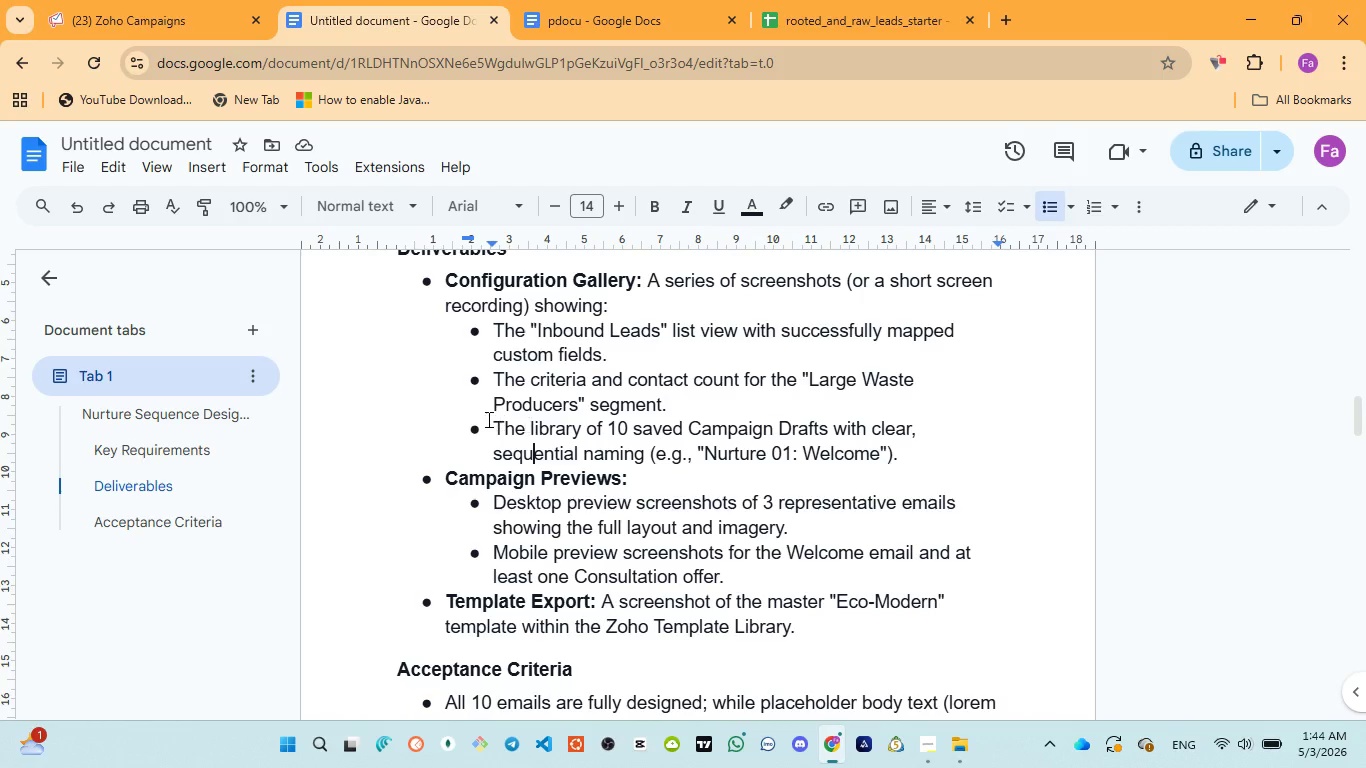 
left_click_drag(start_coordinate=[498, 425], to_coordinate=[825, 431])
 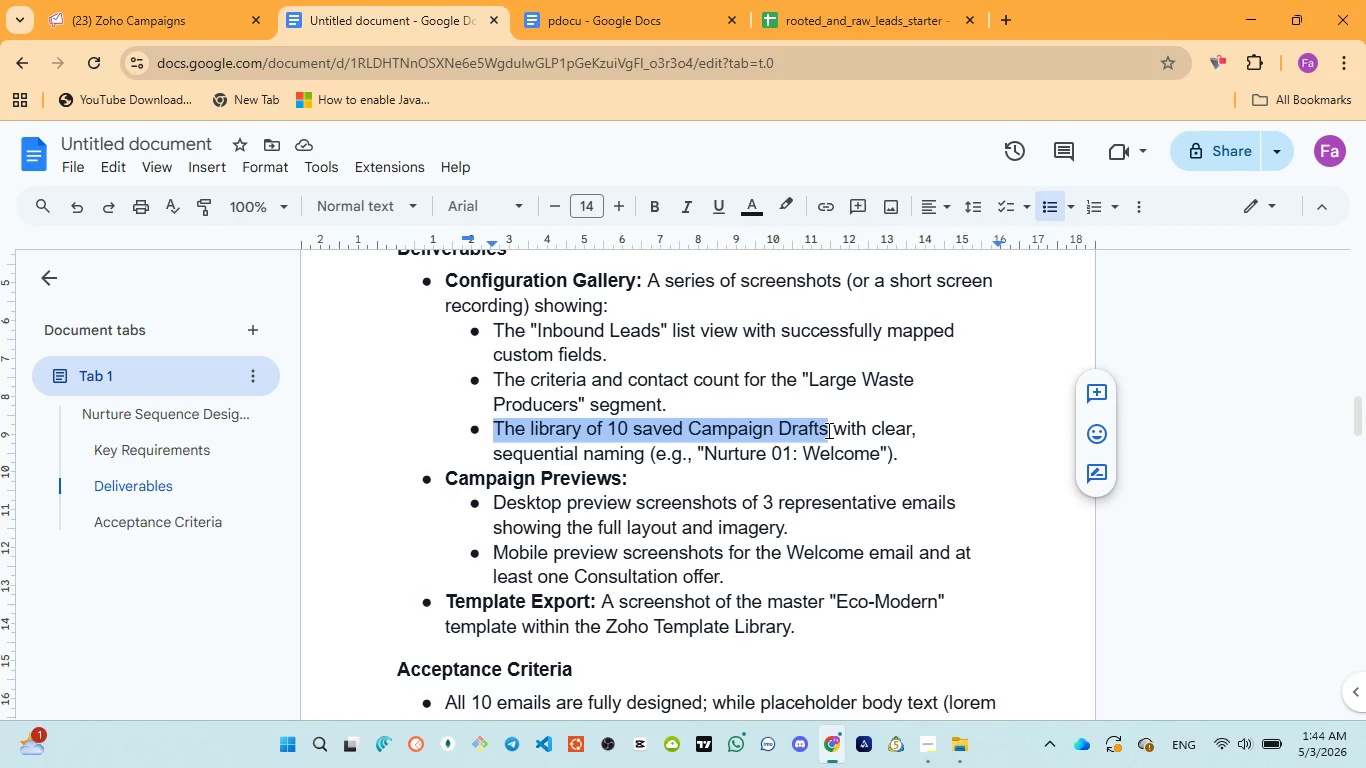 
left_click([827, 430])
 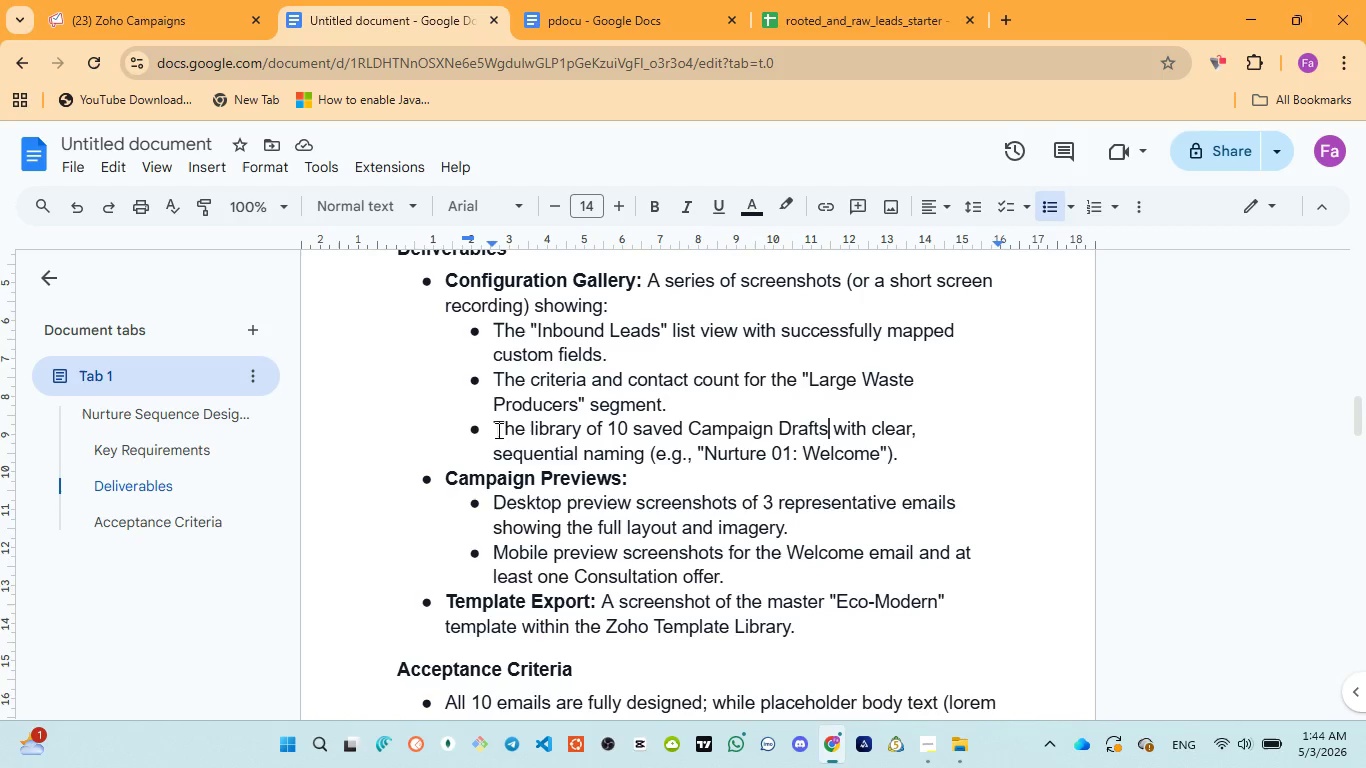 
left_click_drag(start_coordinate=[495, 422], to_coordinate=[772, 425])
 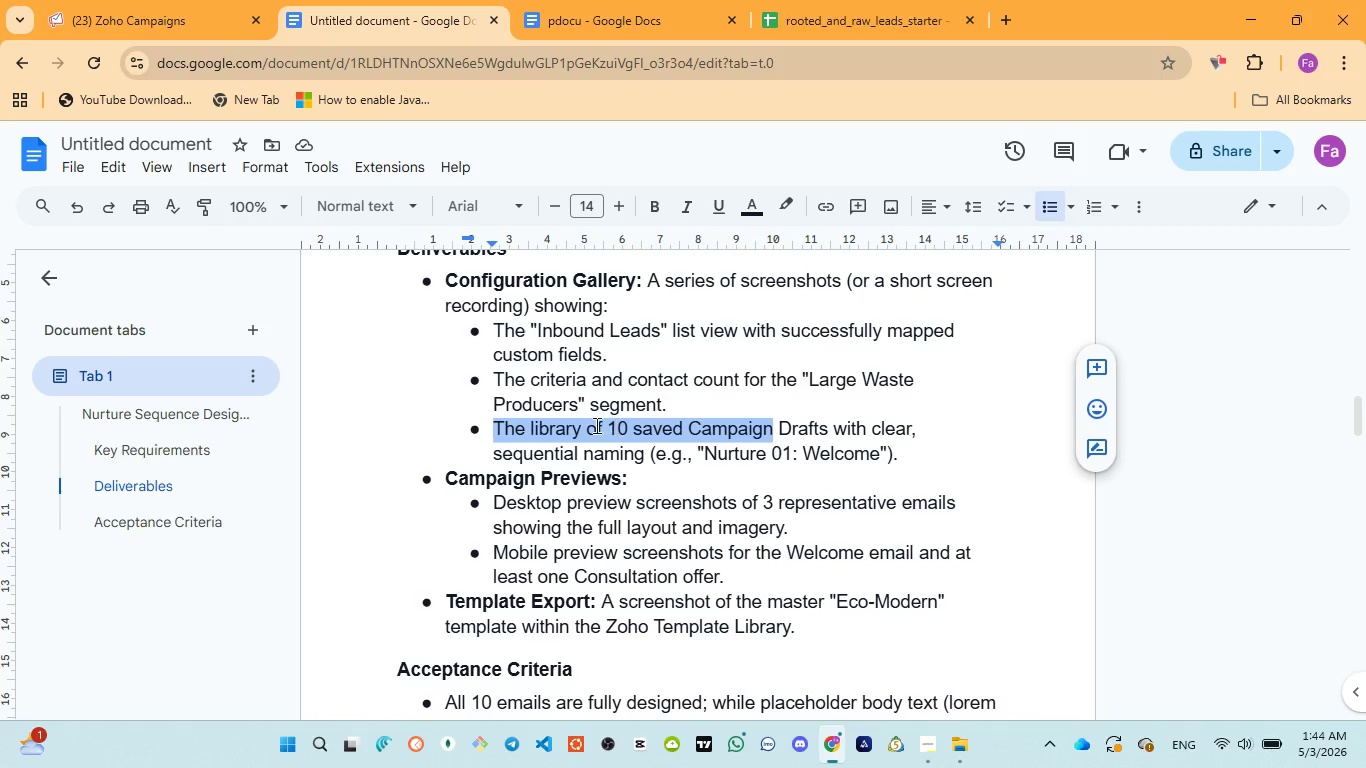 
left_click([591, 423])
 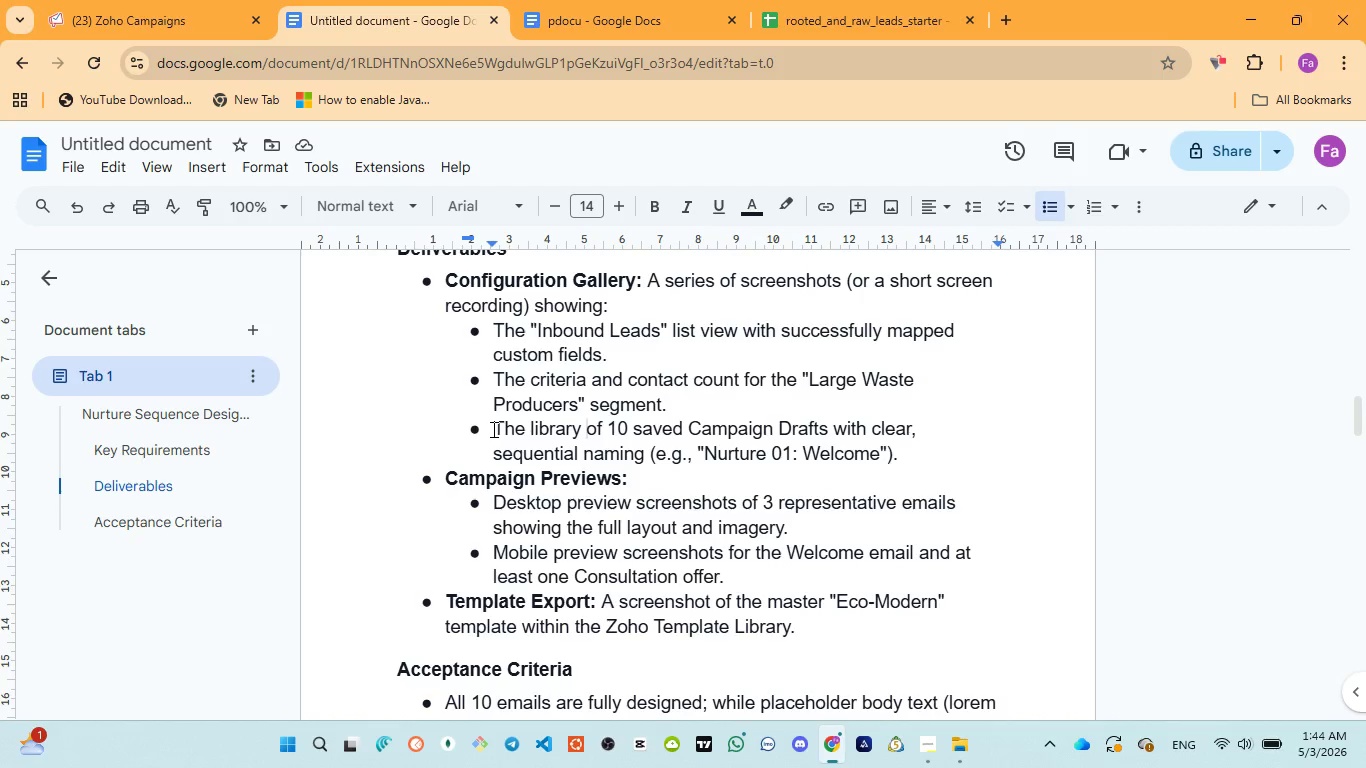 
left_click_drag(start_coordinate=[494, 426], to_coordinate=[826, 430])
 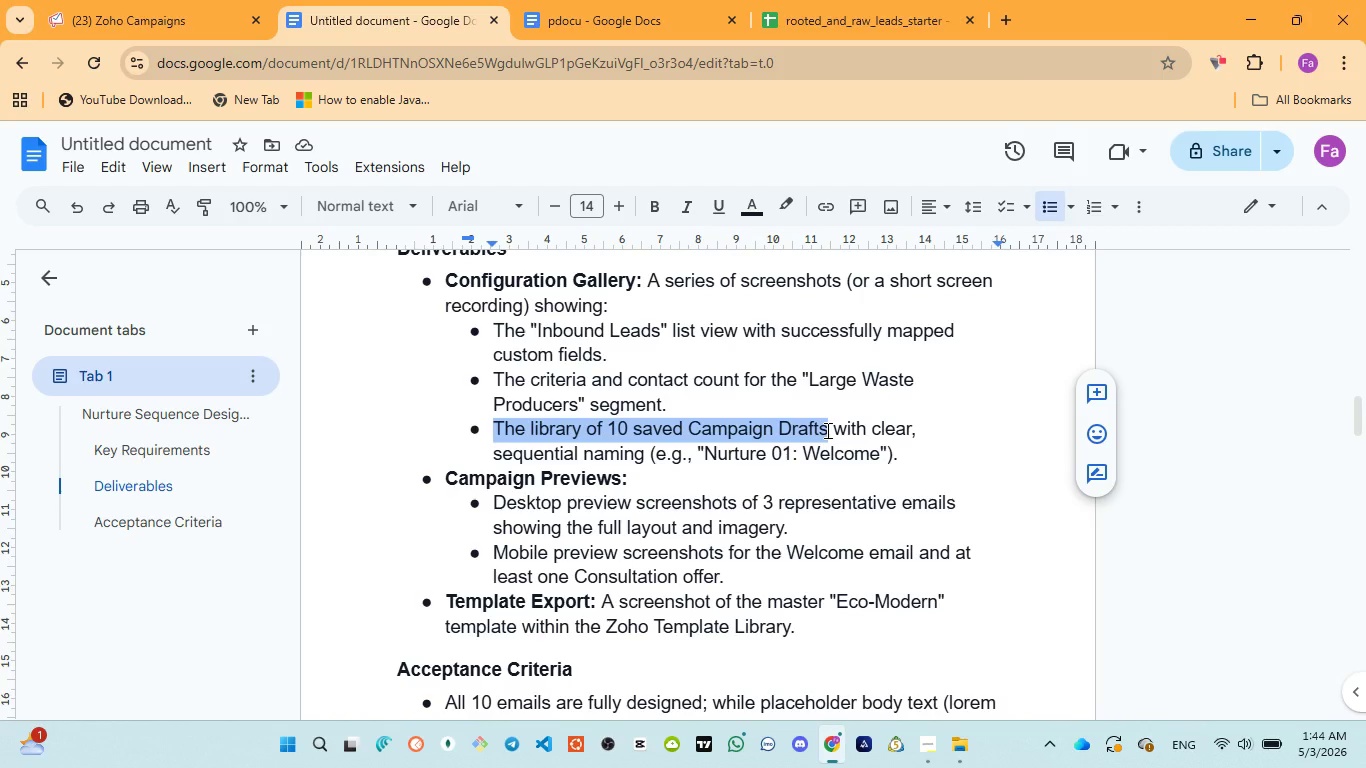 
key(Control+C)
 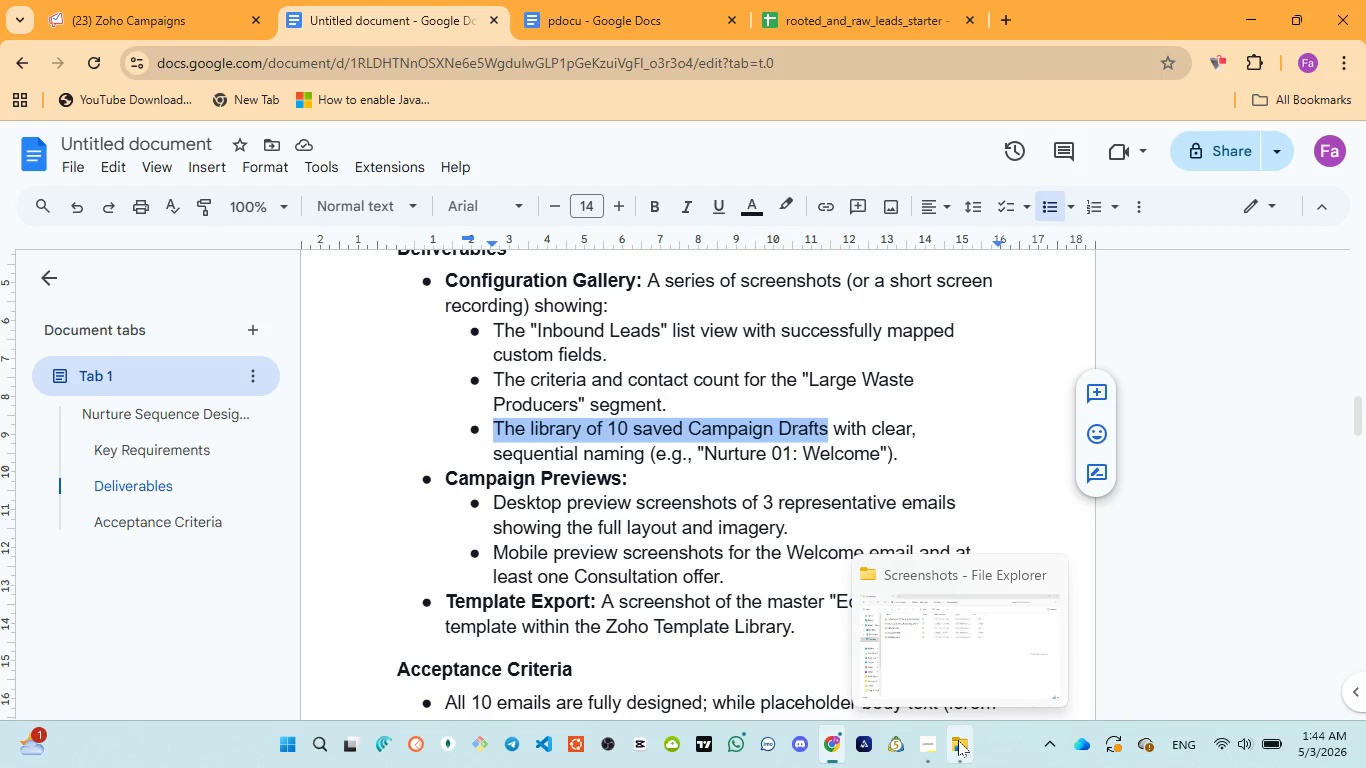 
left_click([982, 674])
 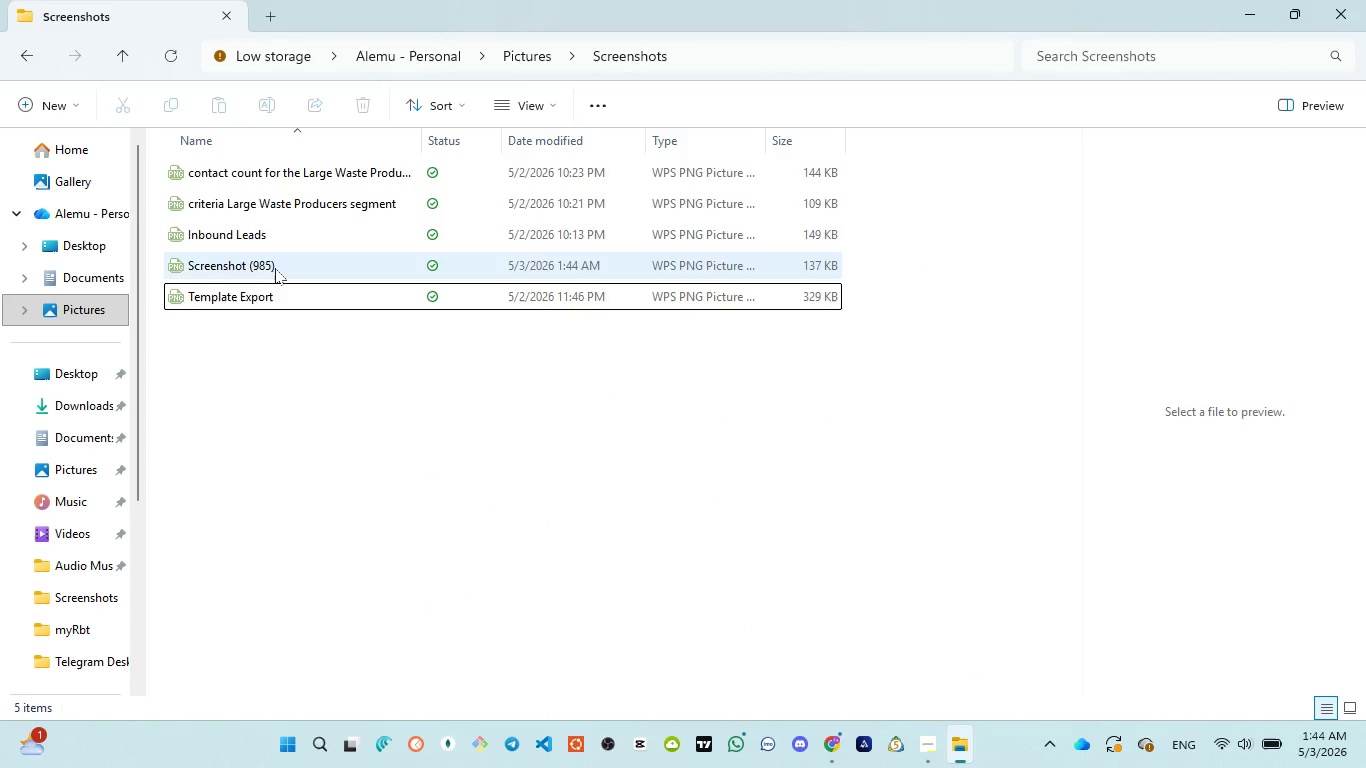 
double_click([275, 267])
 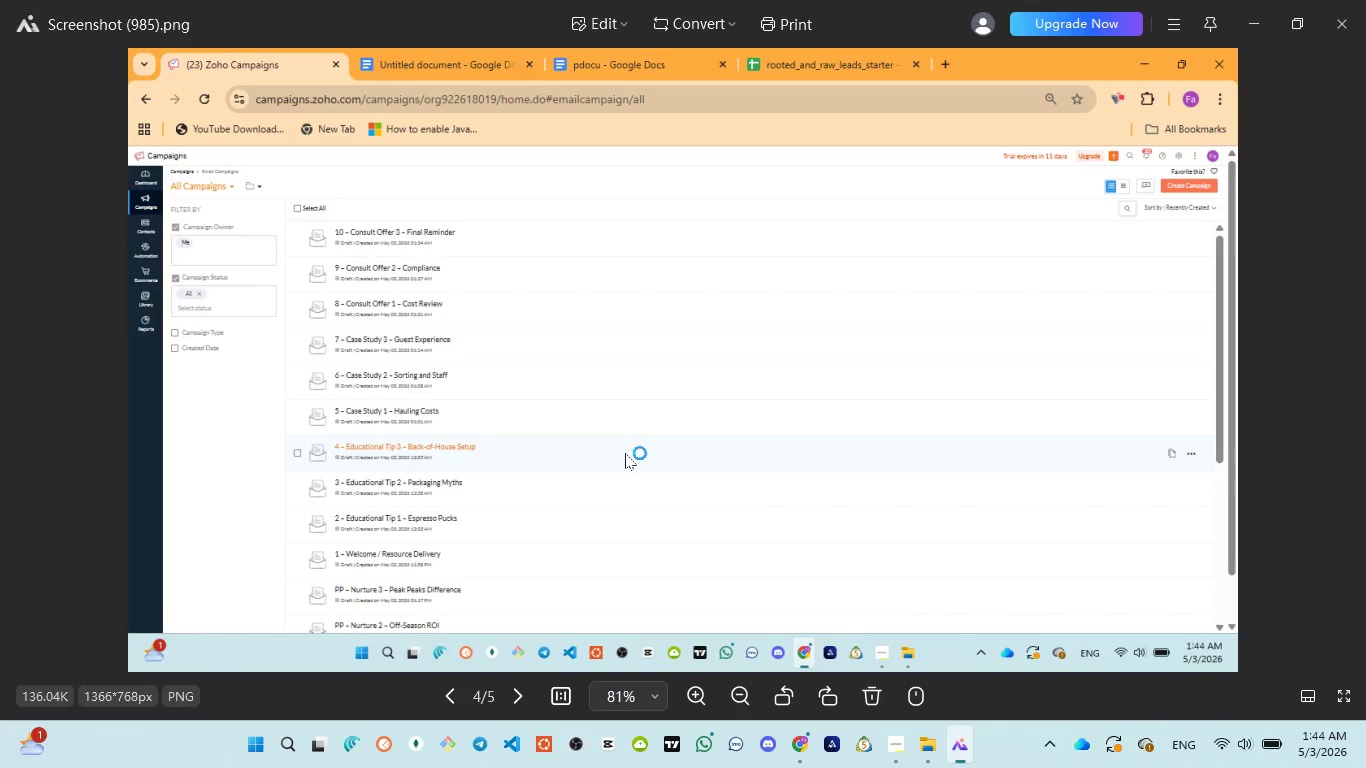 
scroll: coordinate [627, 453], scroll_direction: up, amount: 4.0
 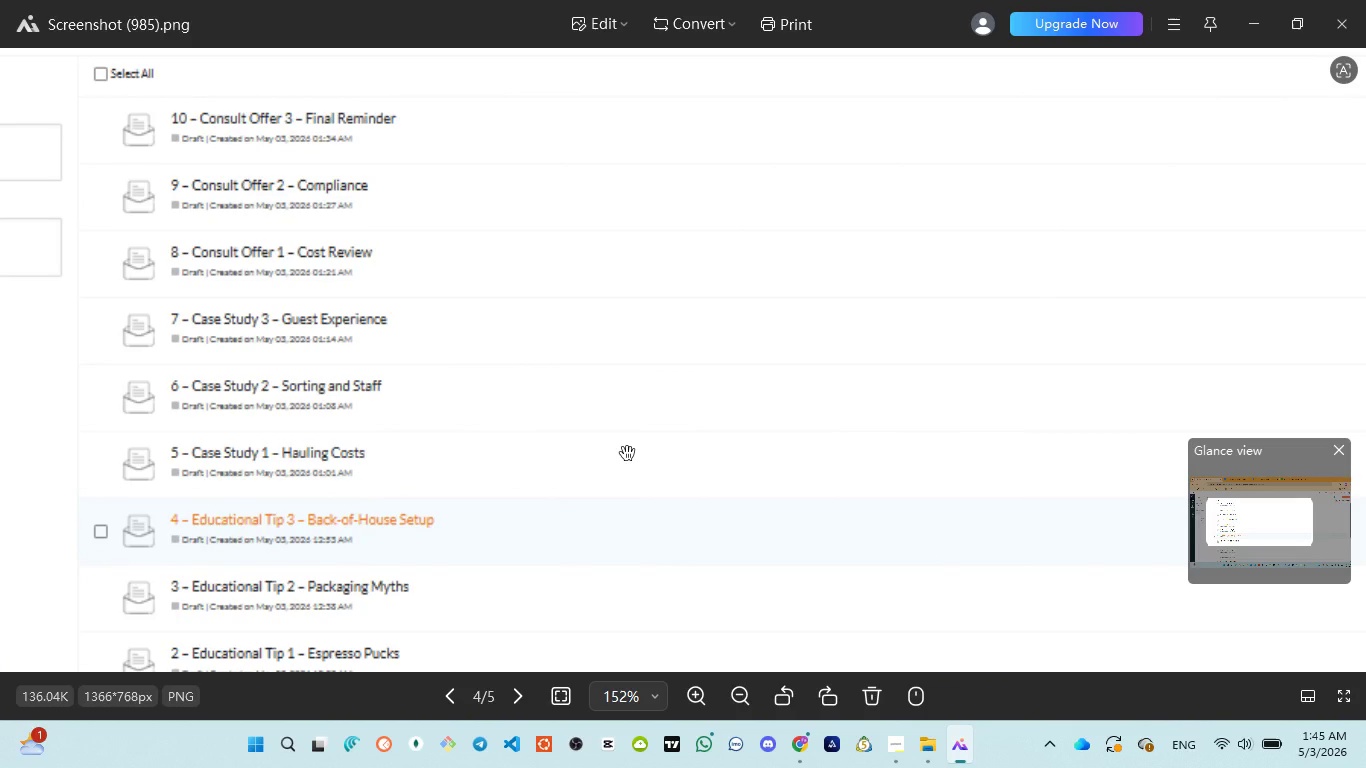 
left_click_drag(start_coordinate=[627, 453], to_coordinate=[644, 410])
 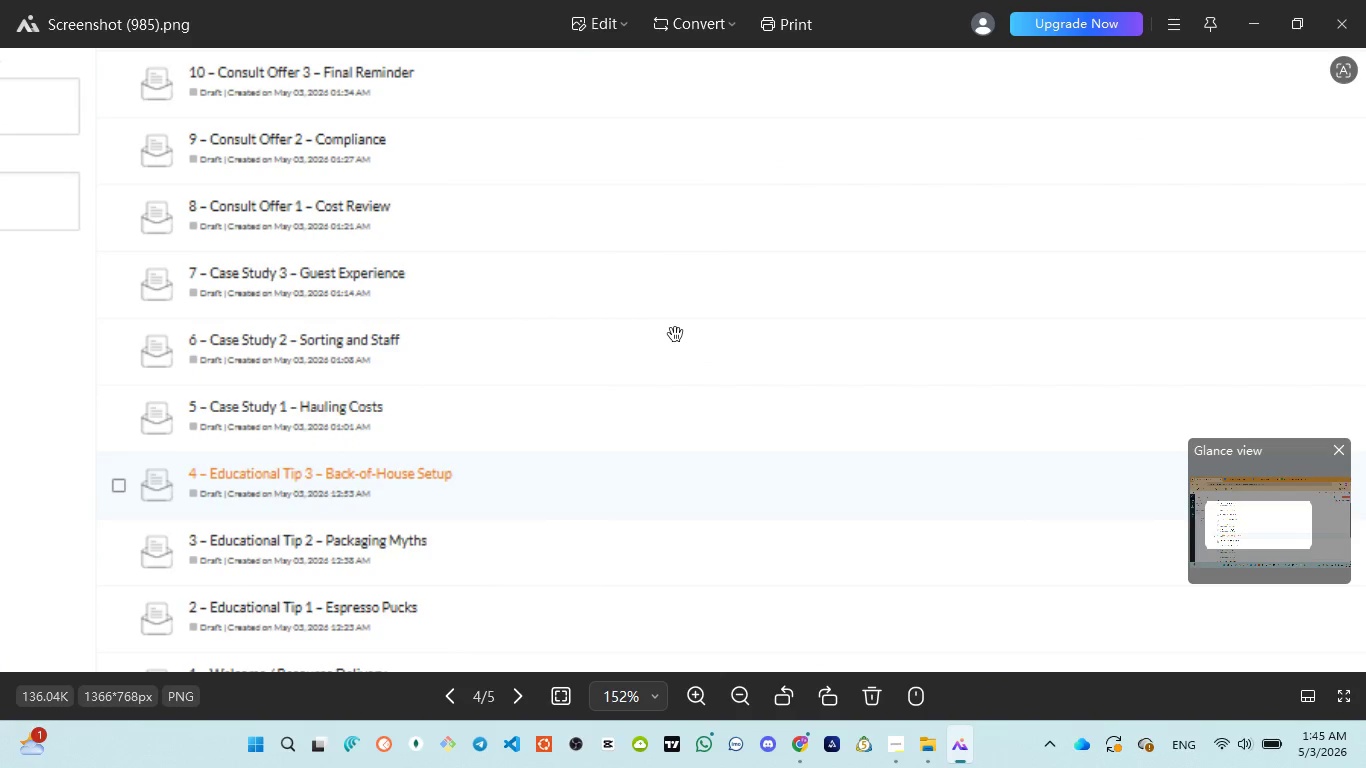 
double_click([675, 334])
 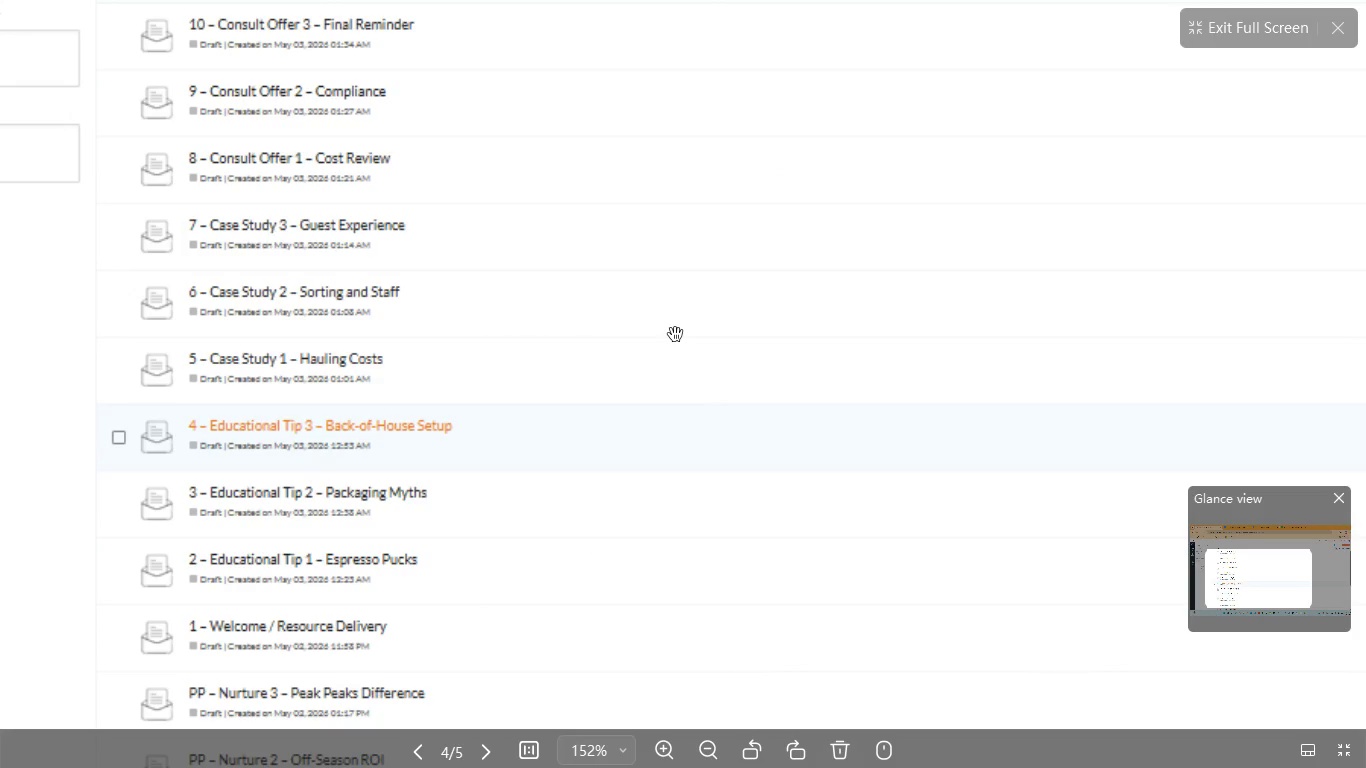 
triple_click([675, 334])
 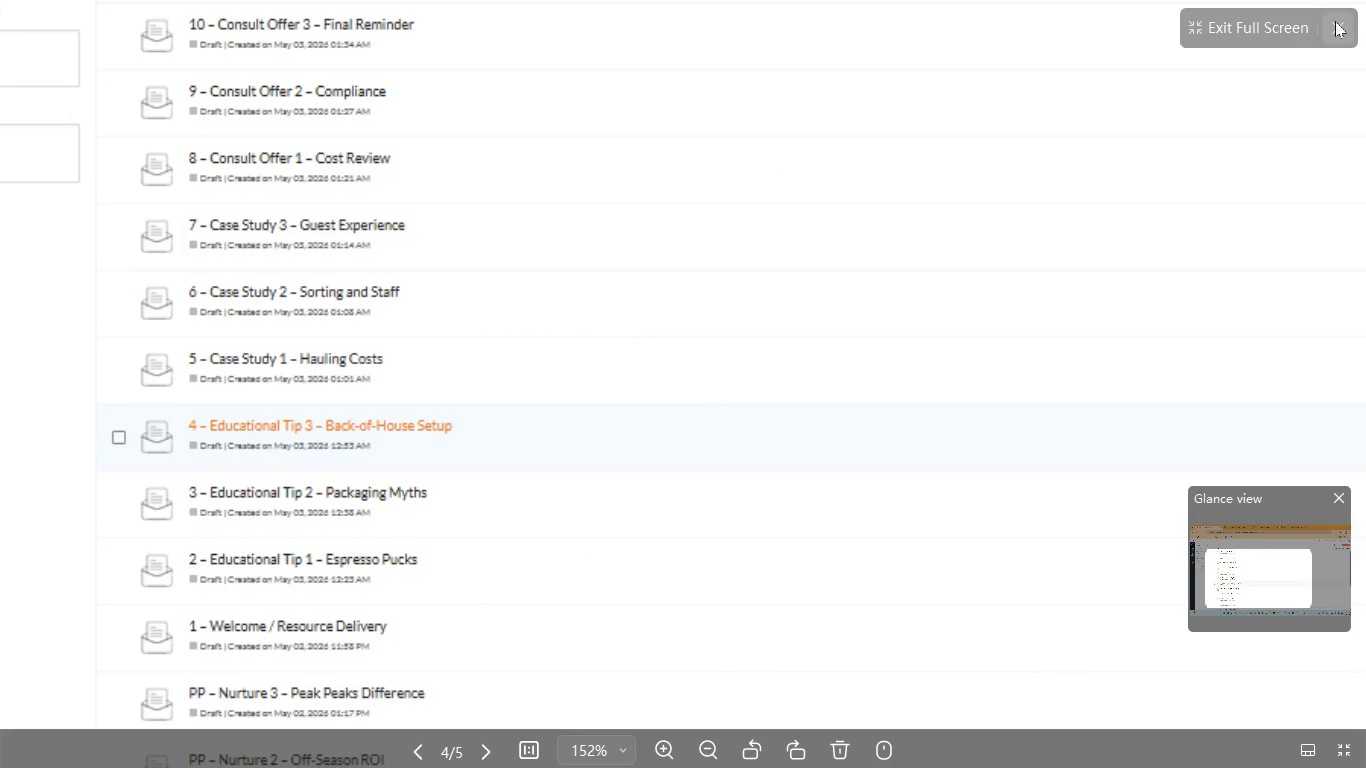 
left_click([1337, 24])
 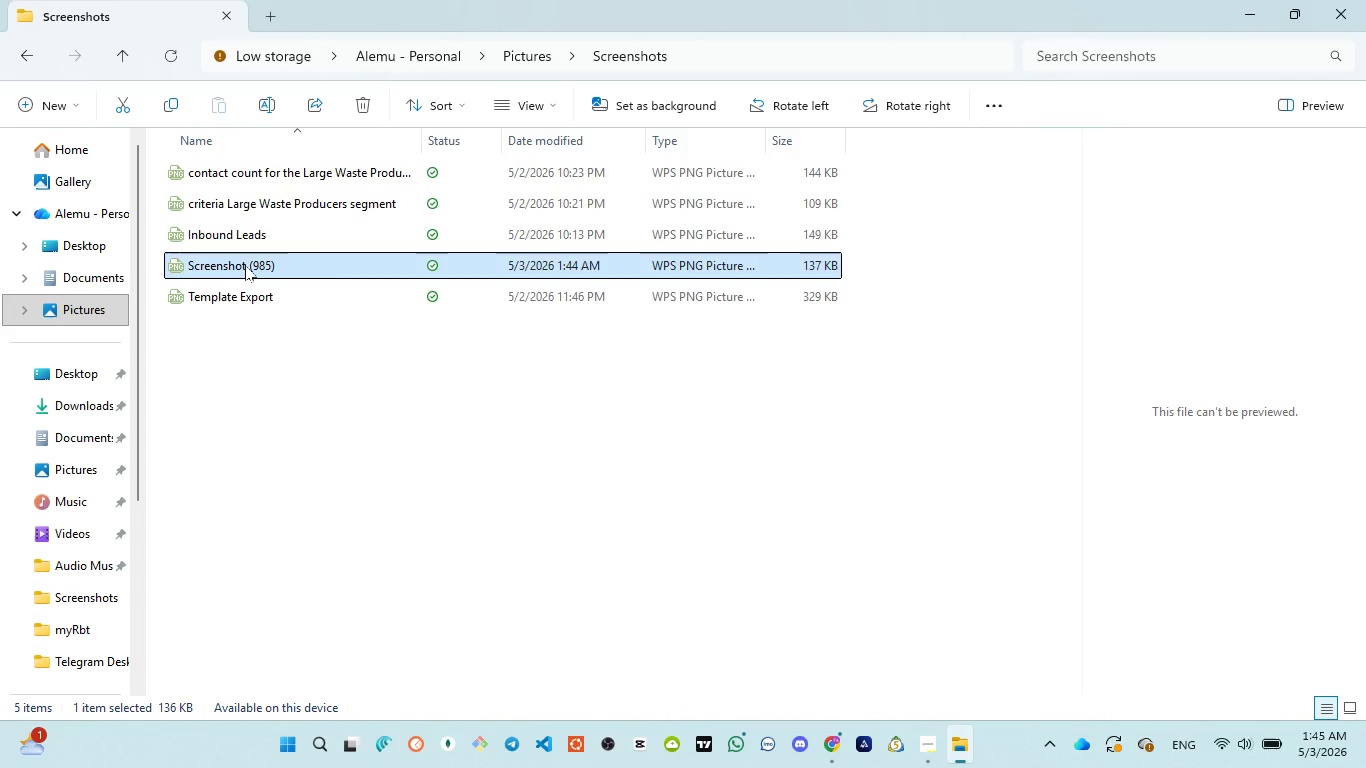 
key(Control+V)
 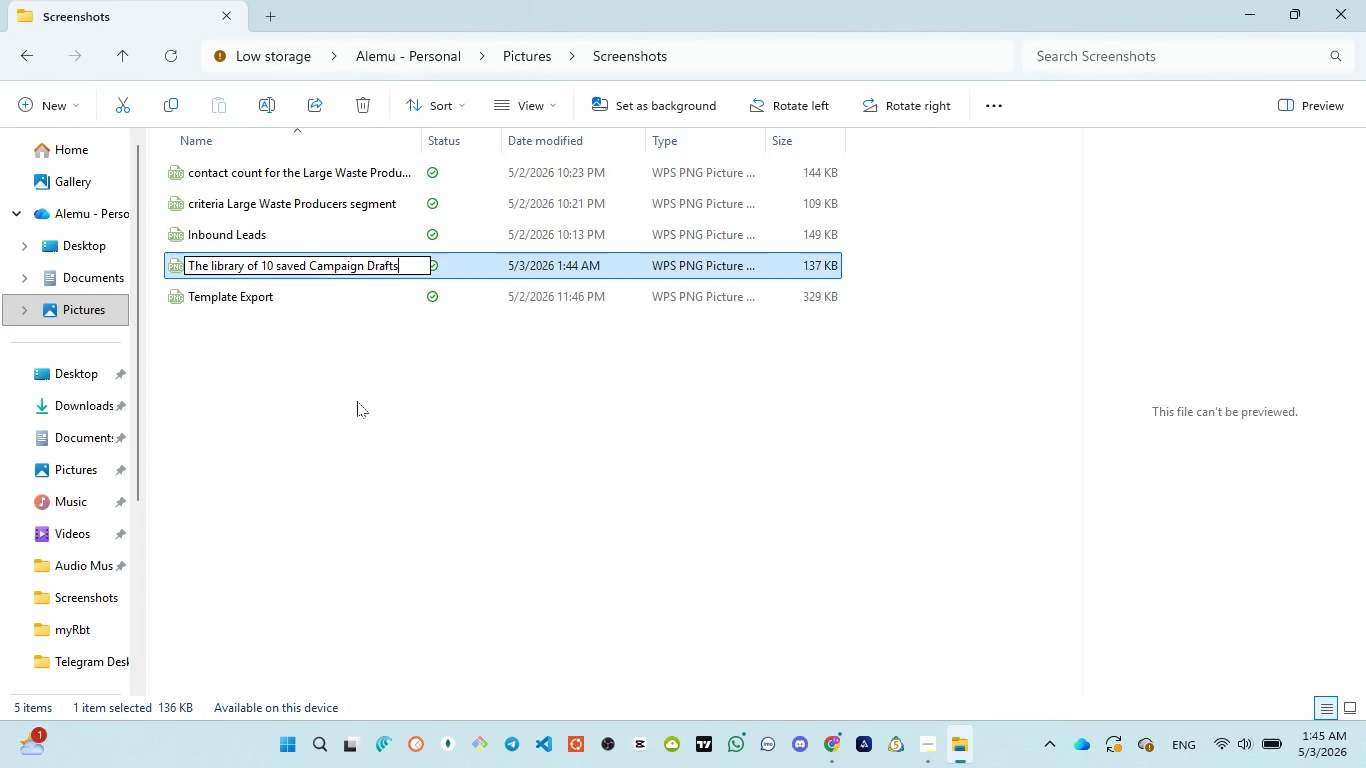 
left_click([357, 401])
 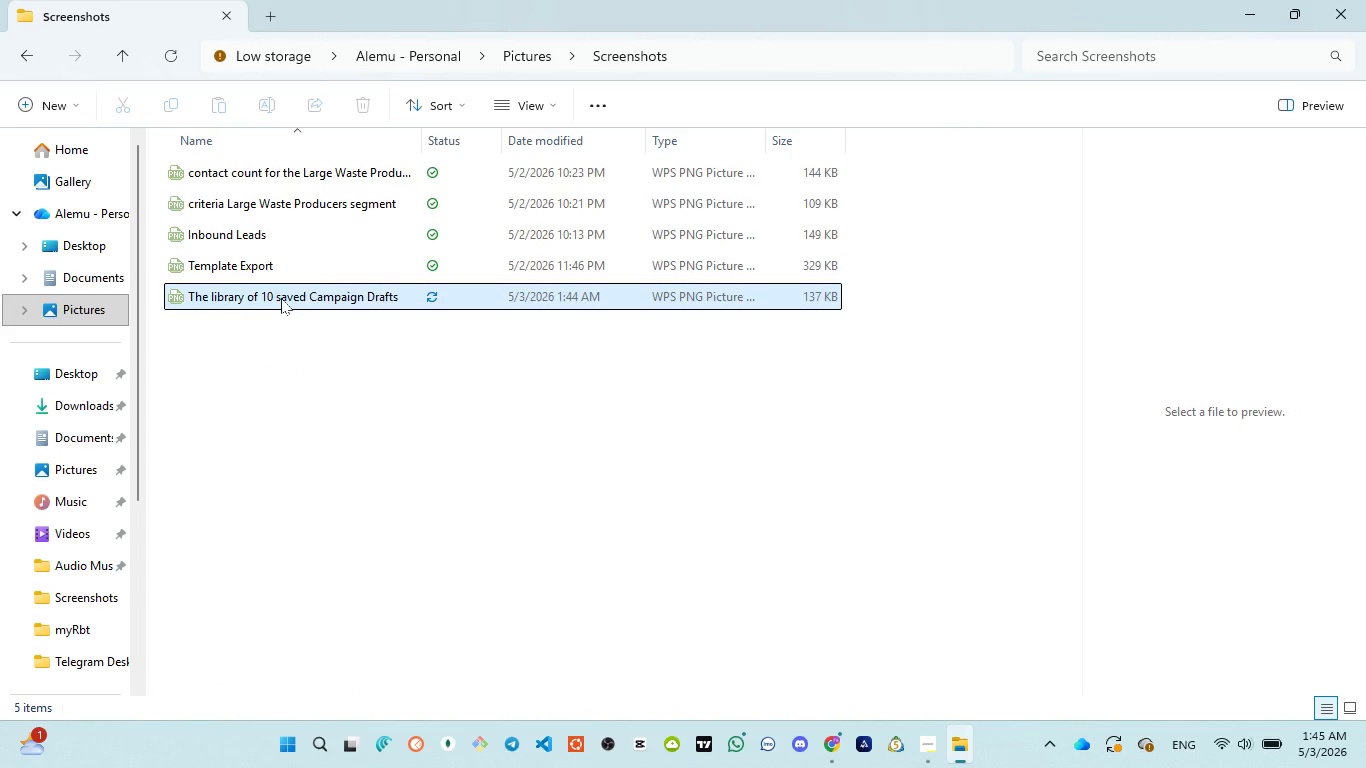 
double_click([280, 298])
 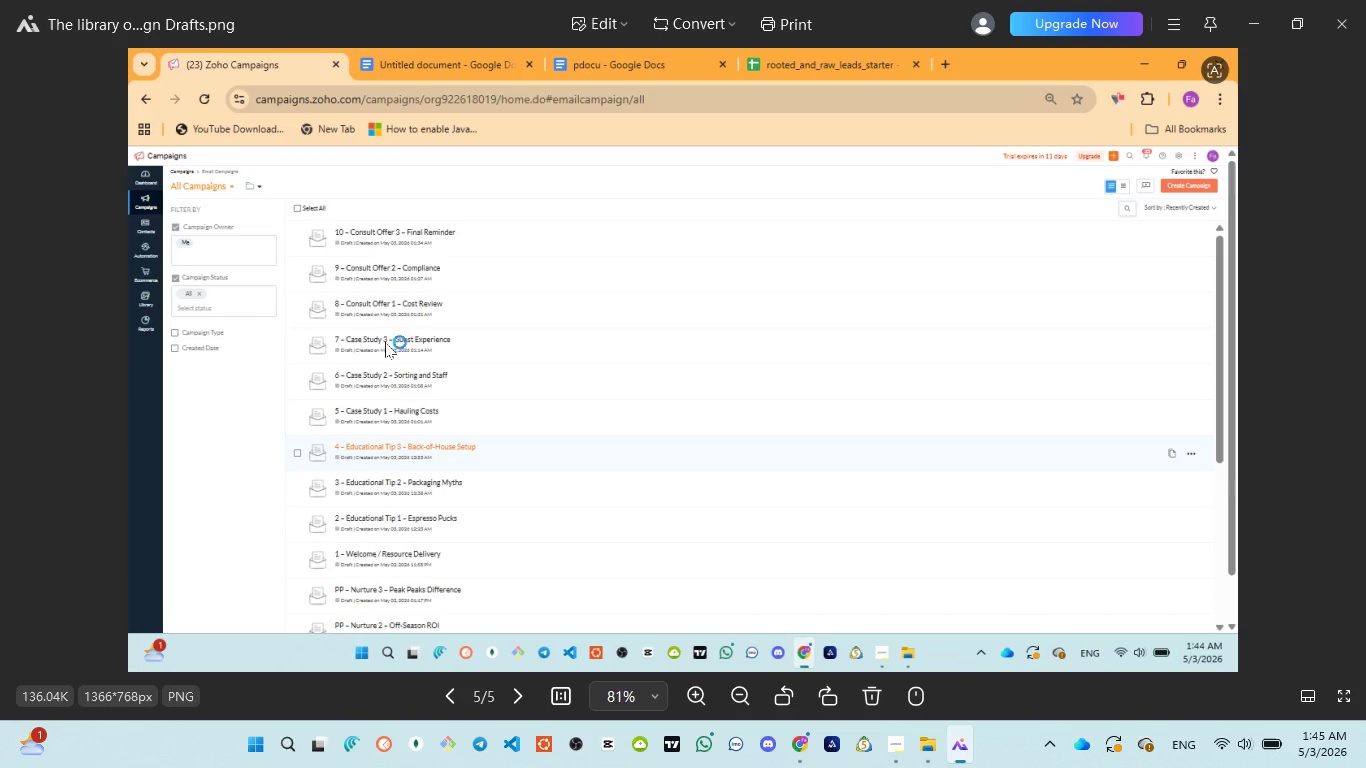 
wait(10.08)
 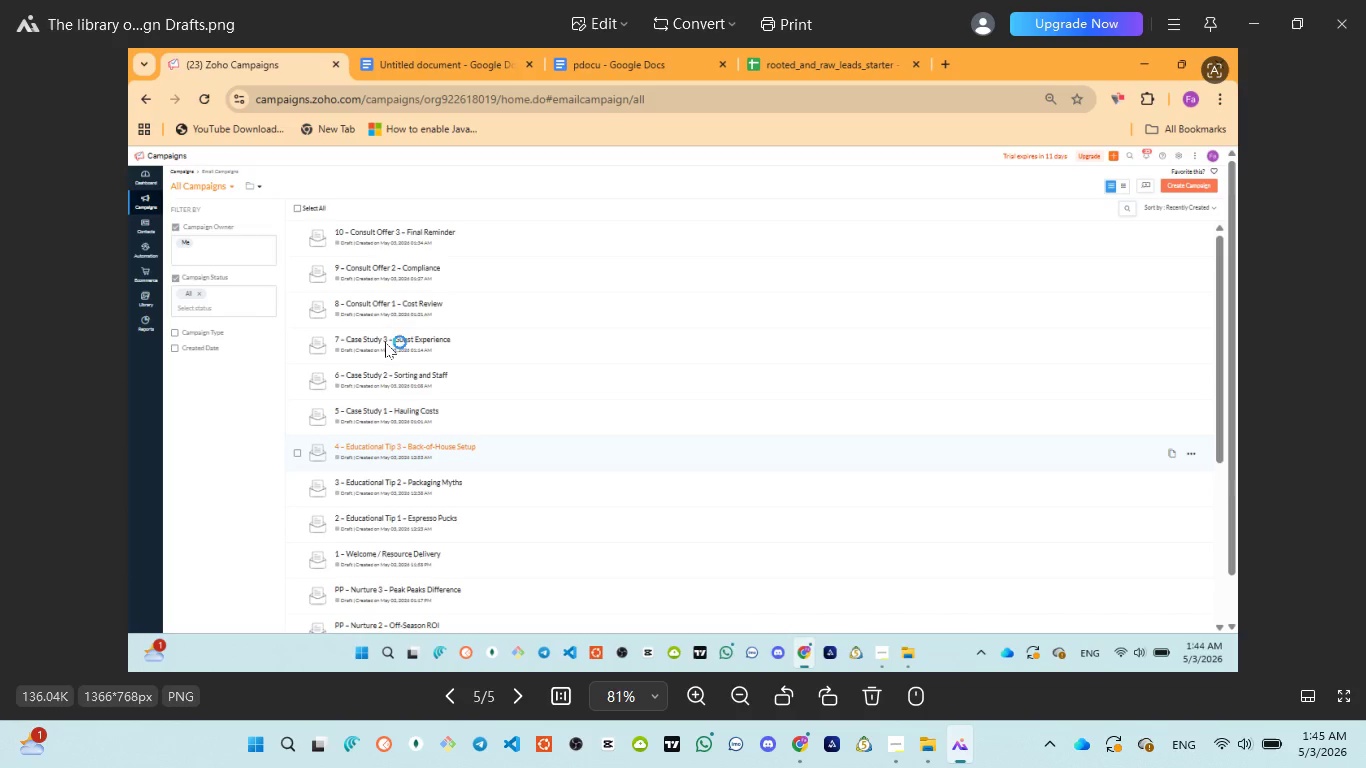 
left_click([1334, 30])
 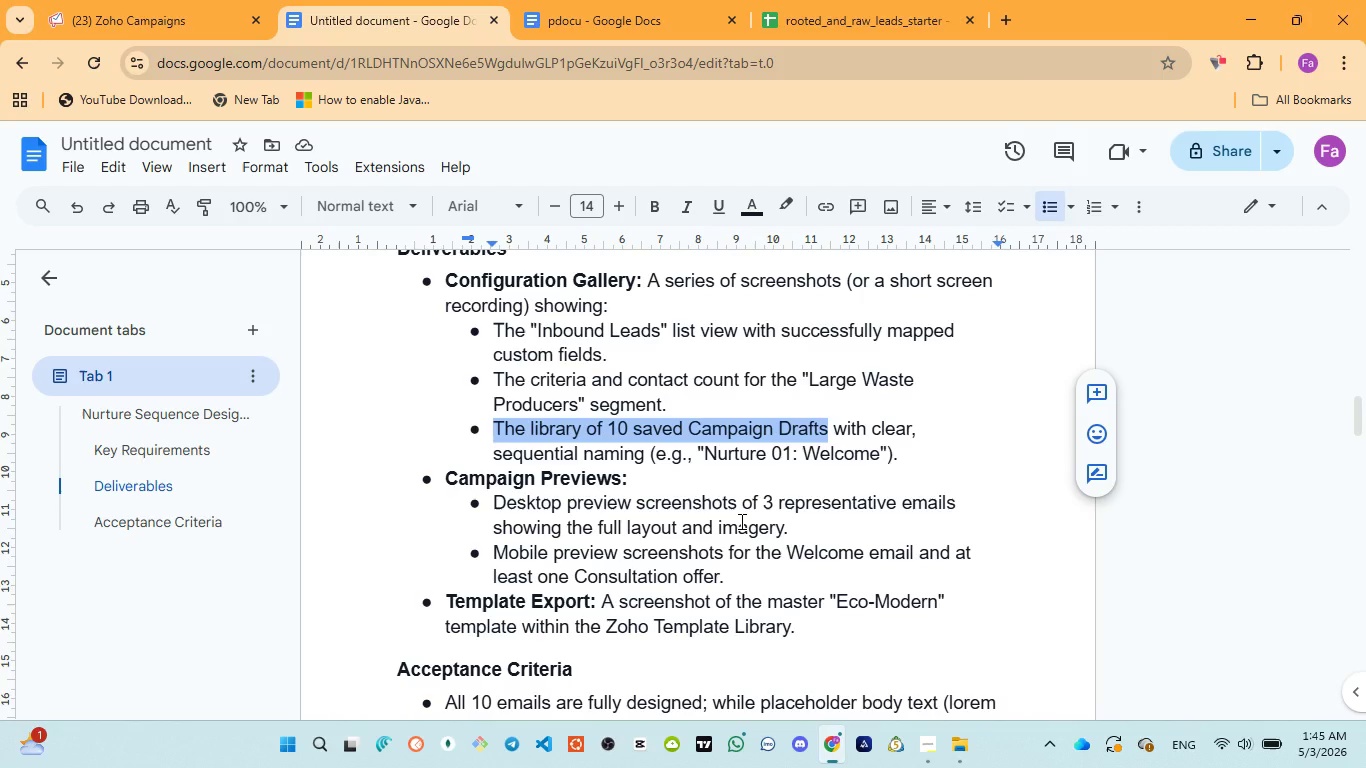 
wait(5.33)
 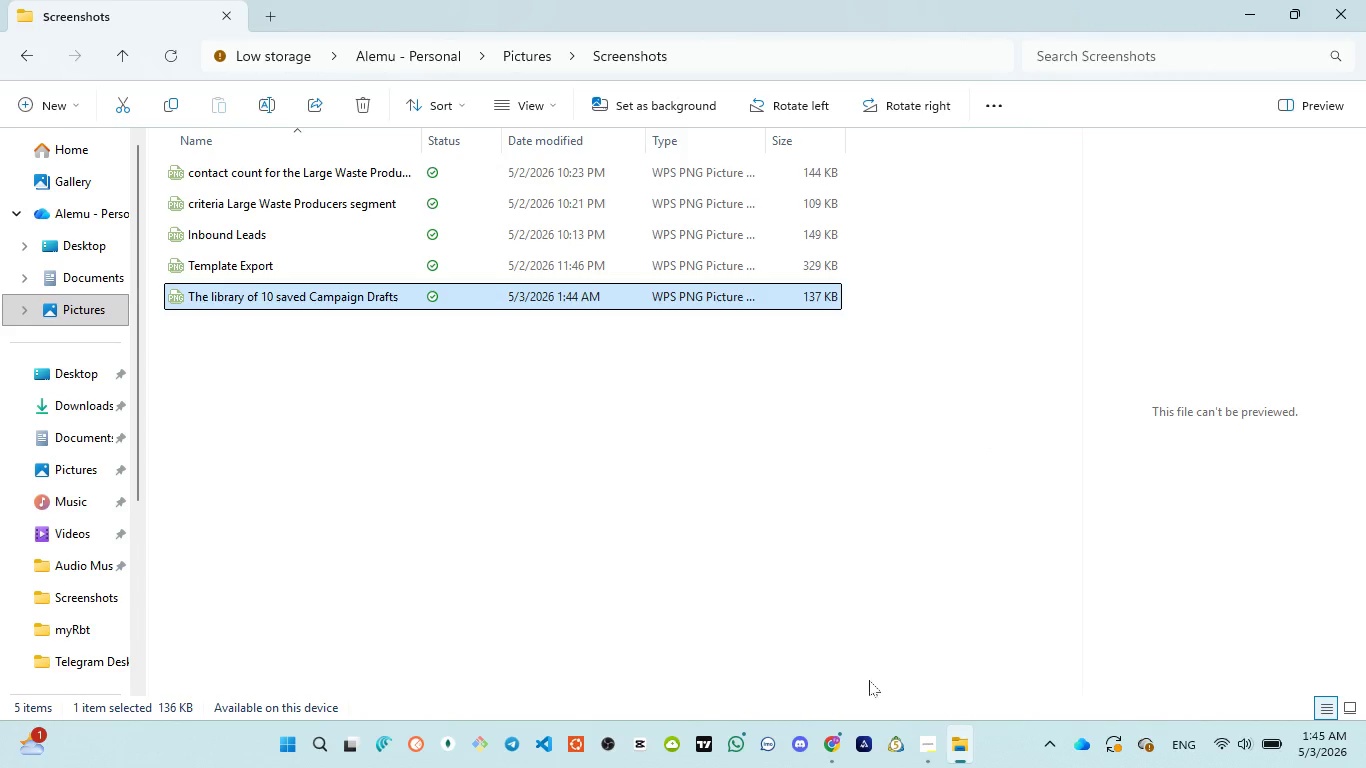 
scroll: coordinate [740, 520], scroll_direction: none, amount: 0.0
 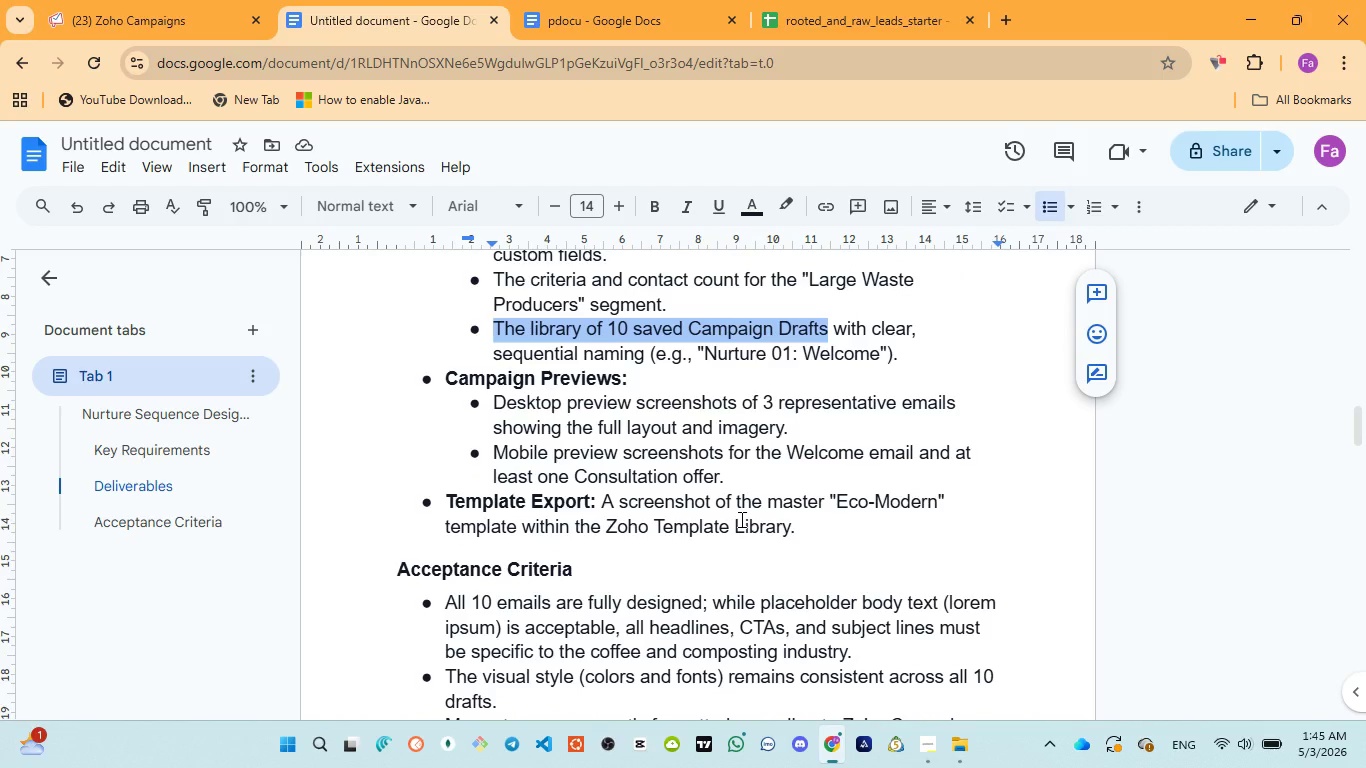 
wait(15.86)
 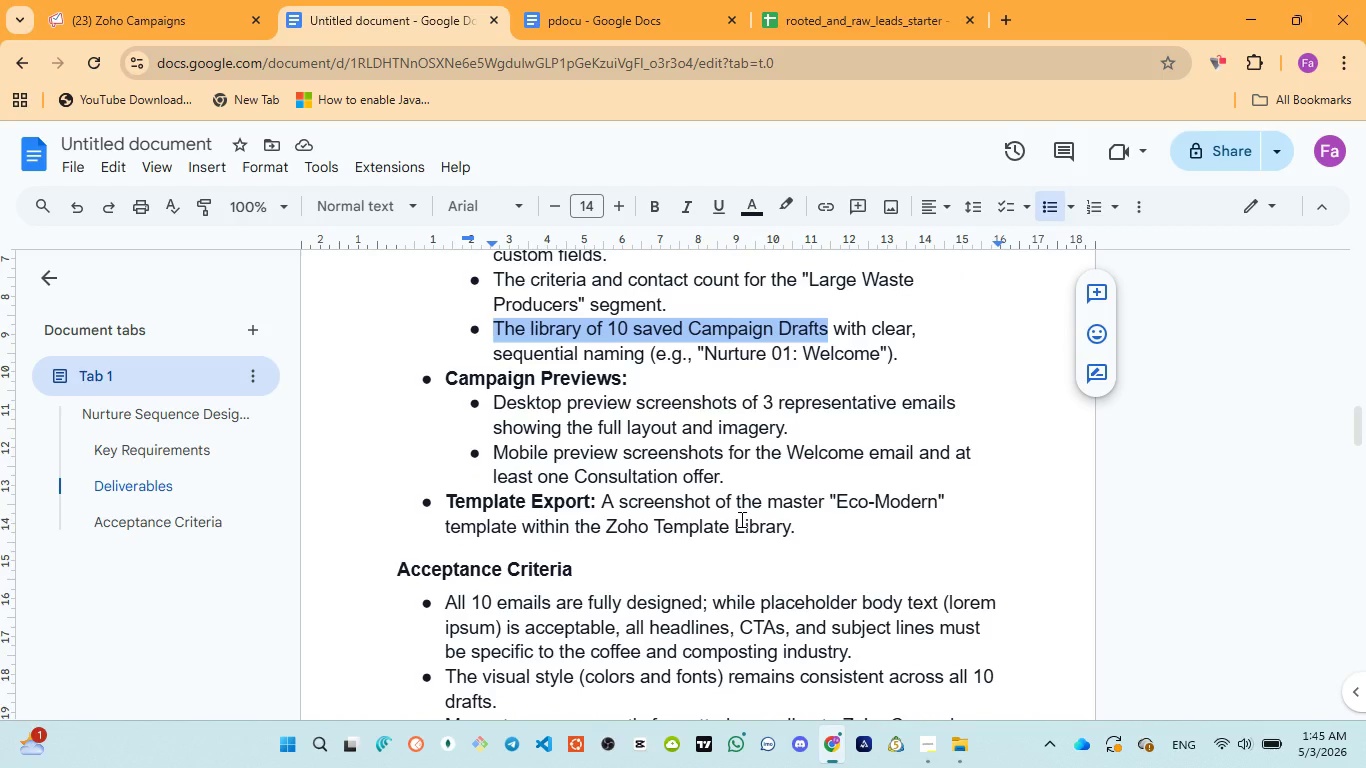 
scroll: coordinate [572, 394], scroll_direction: none, amount: 0.0
 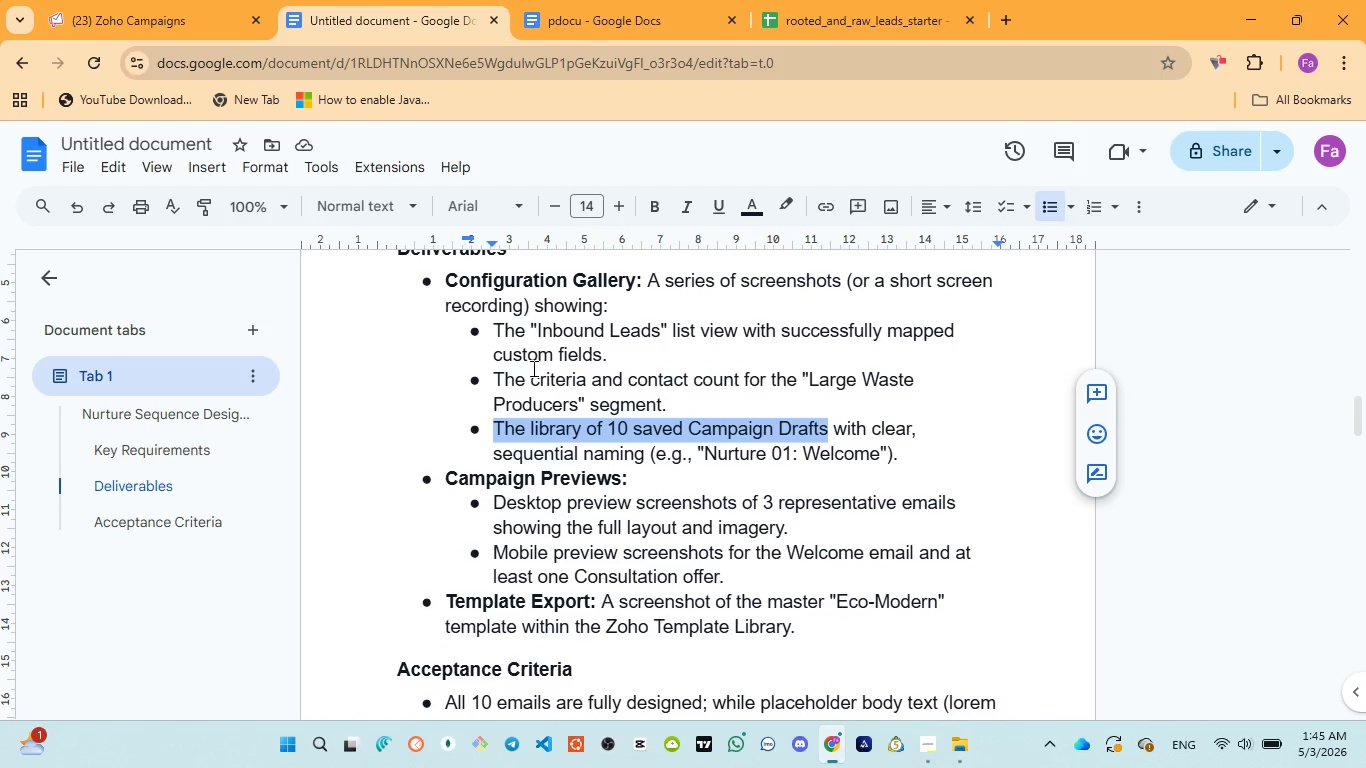 
scroll: coordinate [532, 368], scroll_direction: up, amount: 1.0
 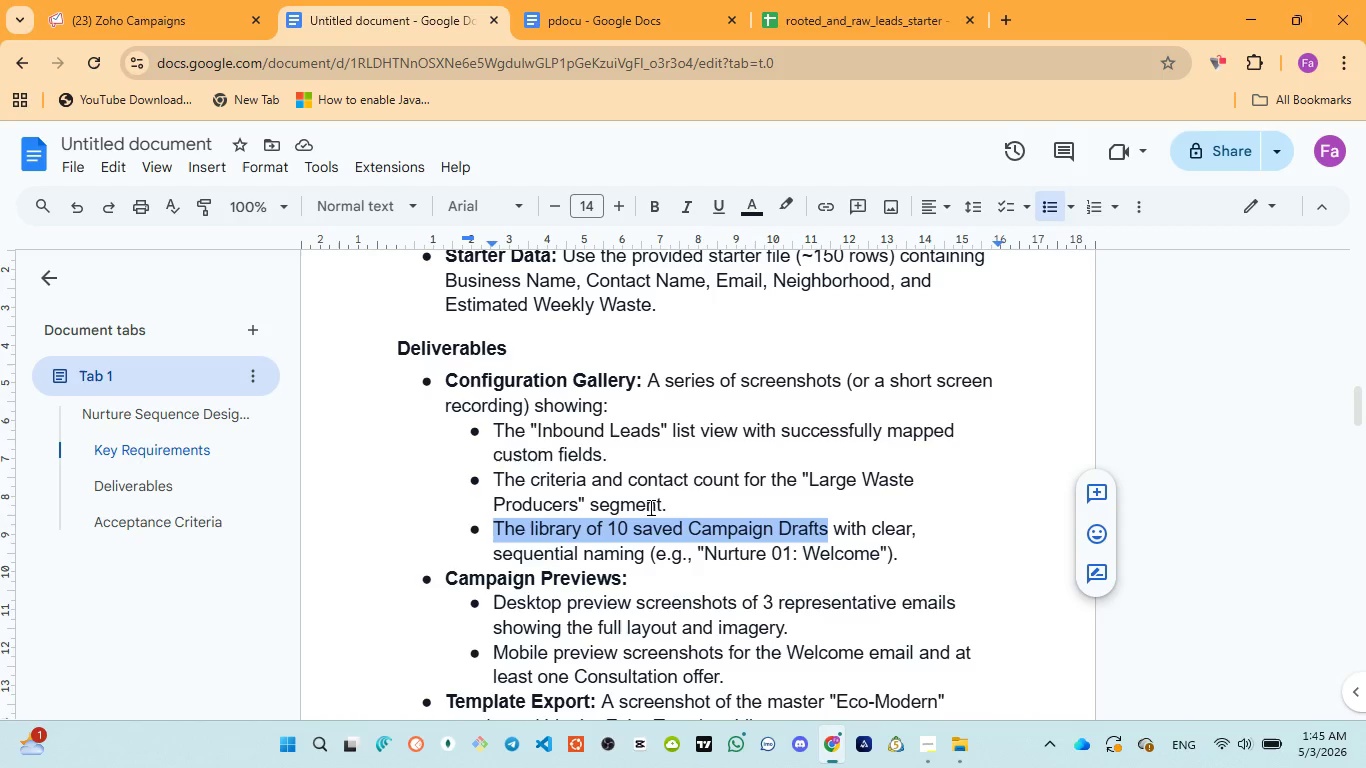 
wait(7.86)
 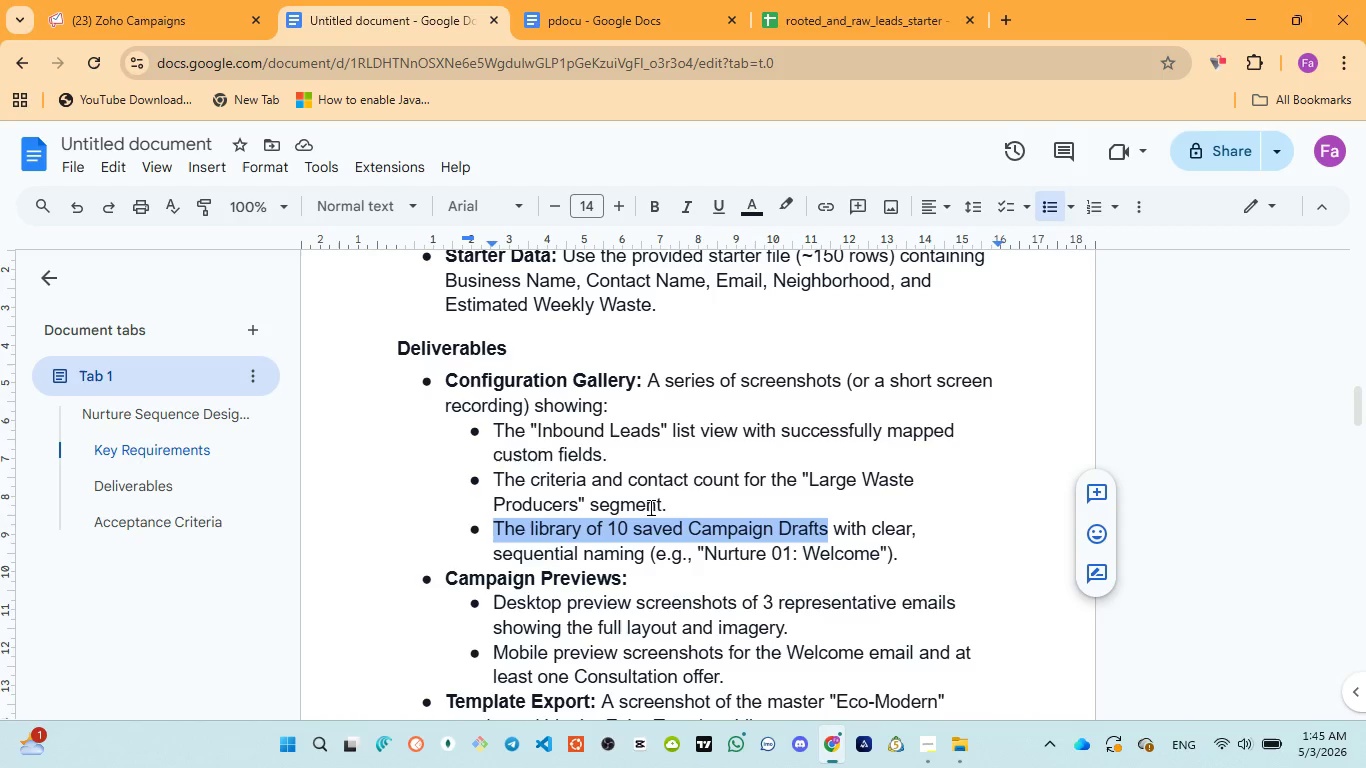 
mouse_move([958, 705])
 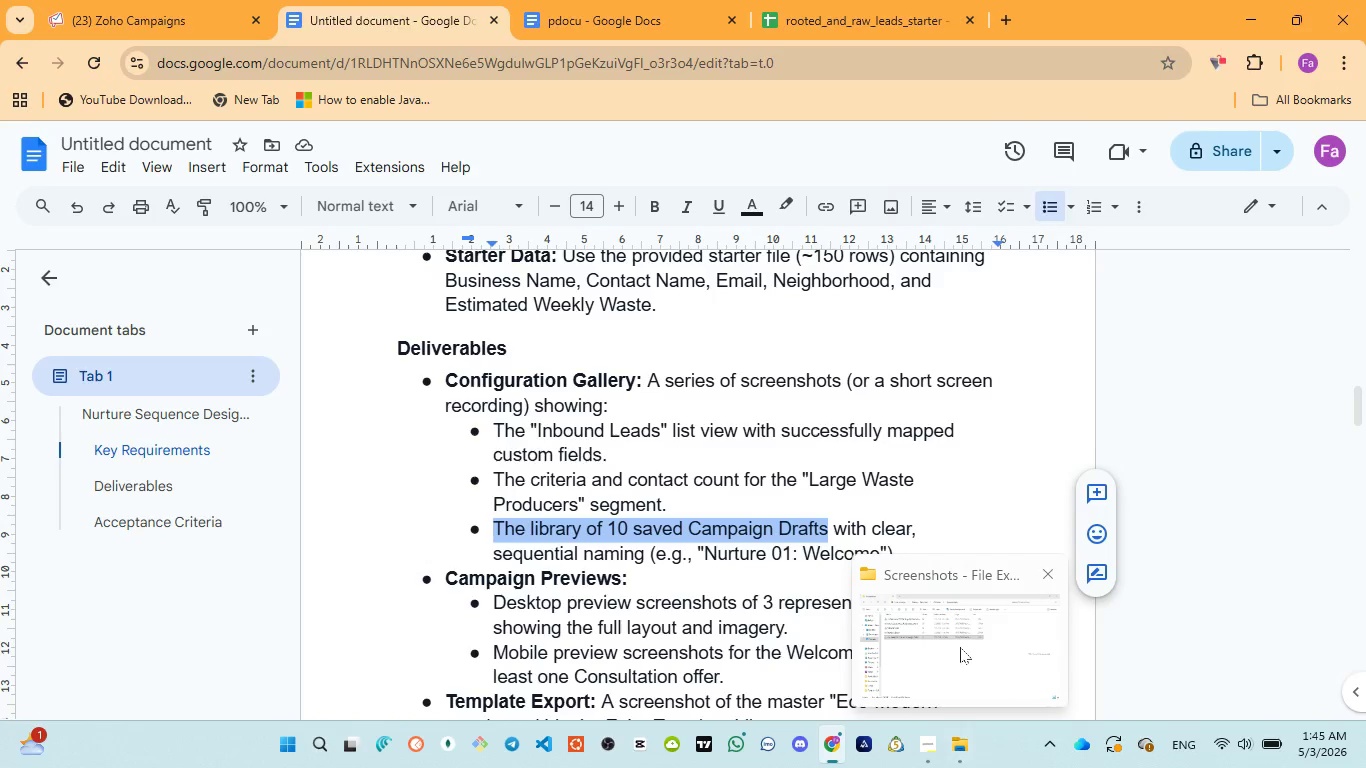 
left_click([960, 647])
 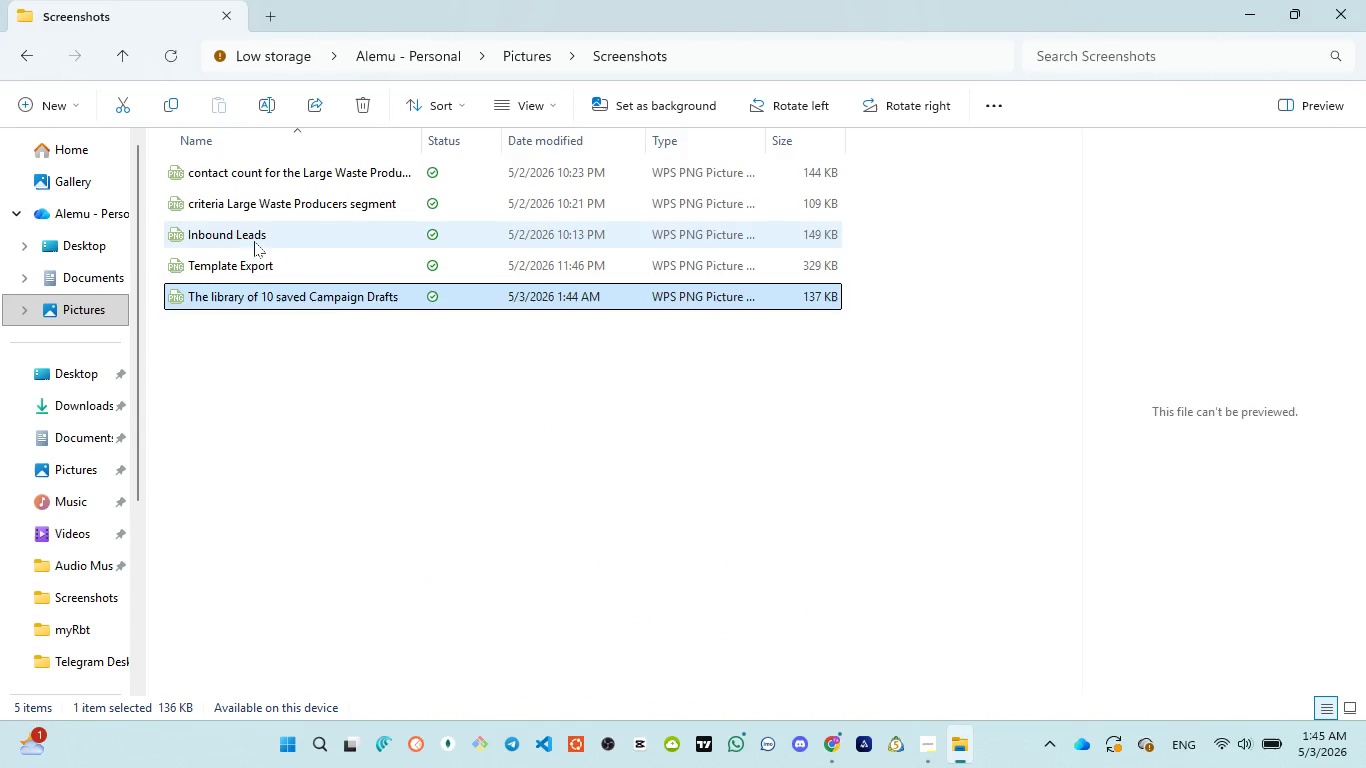 
double_click([253, 239])
 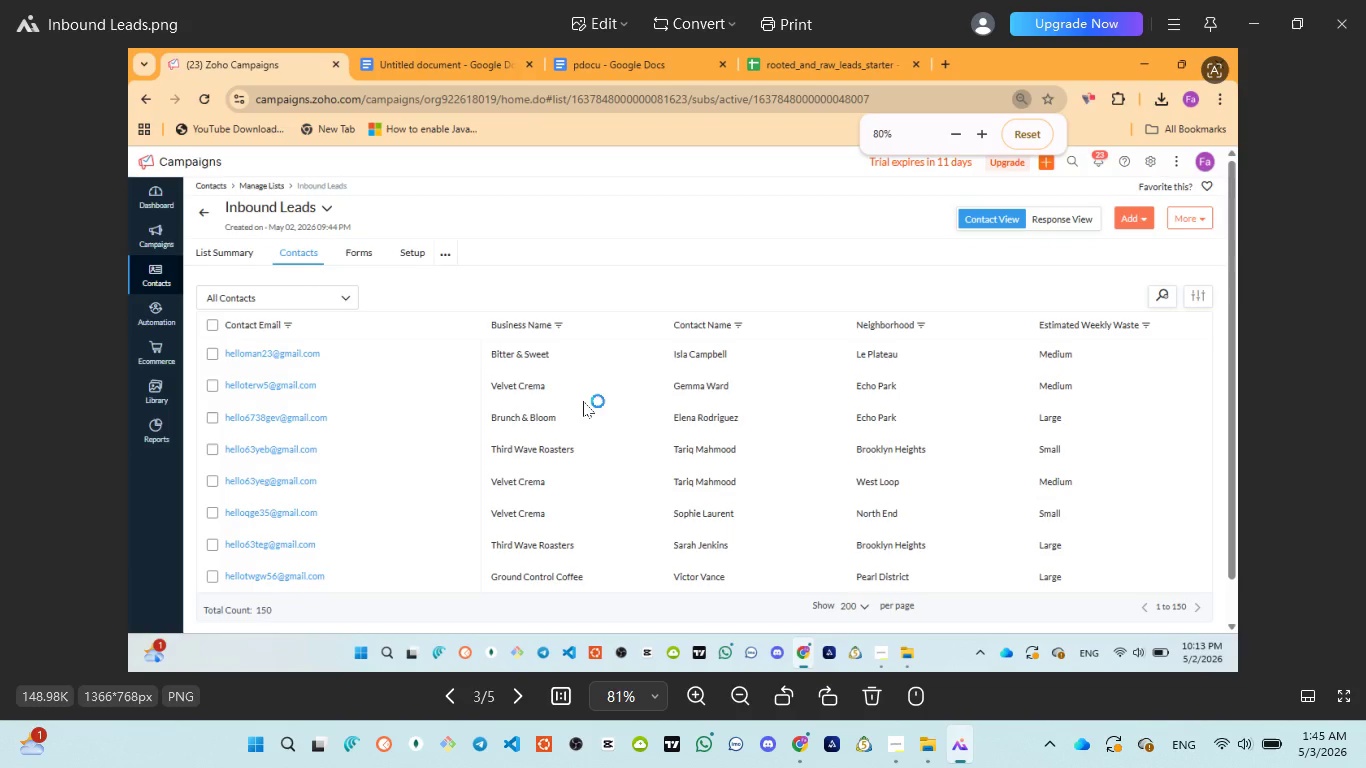 
scroll: coordinate [583, 401], scroll_direction: up, amount: 2.0
 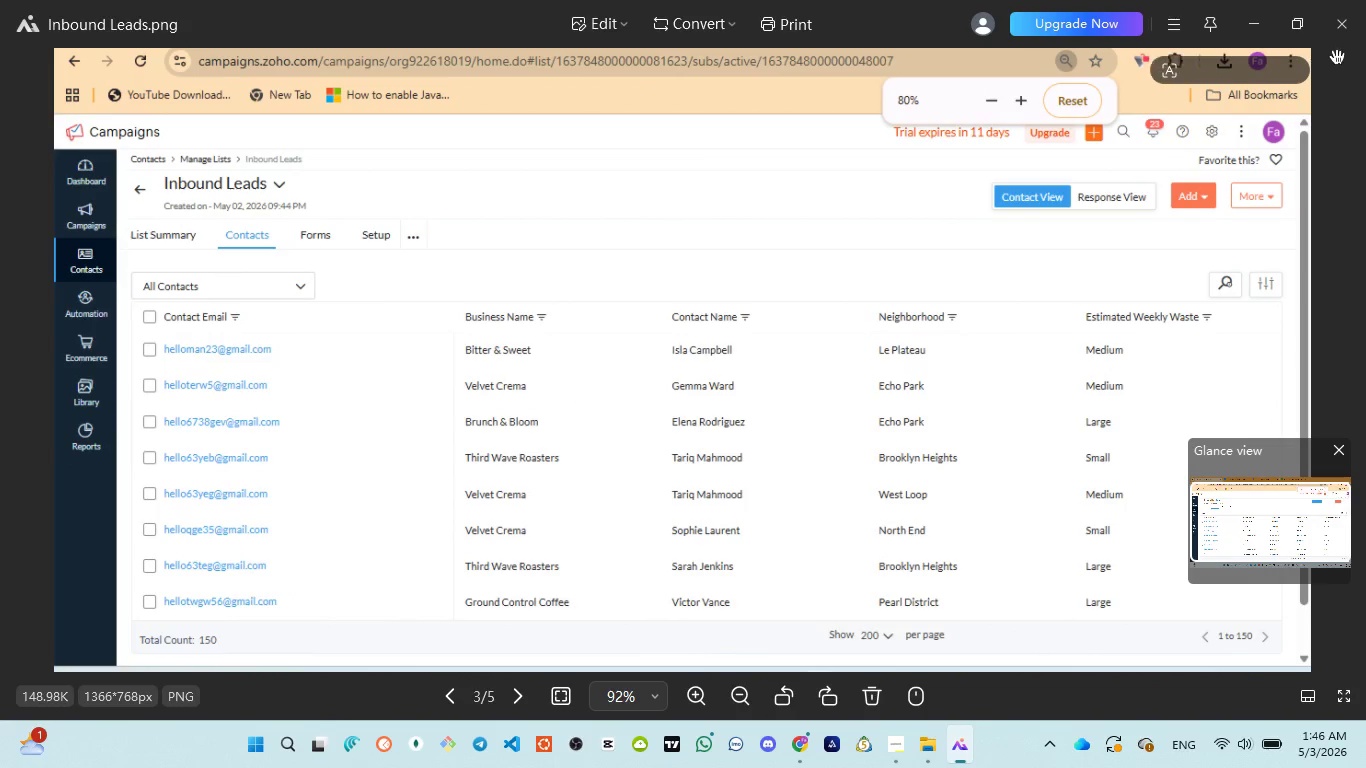 
left_click([1342, 35])
 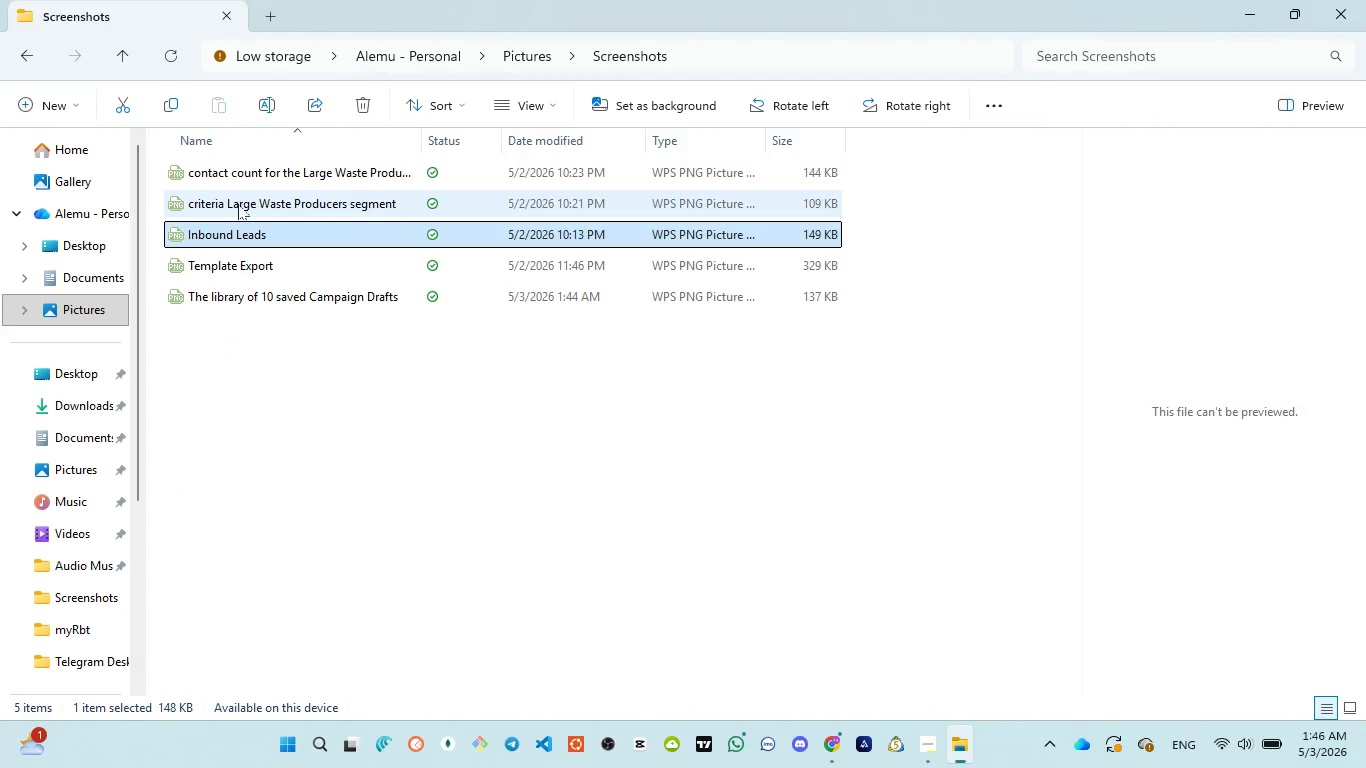 
double_click([238, 204])
 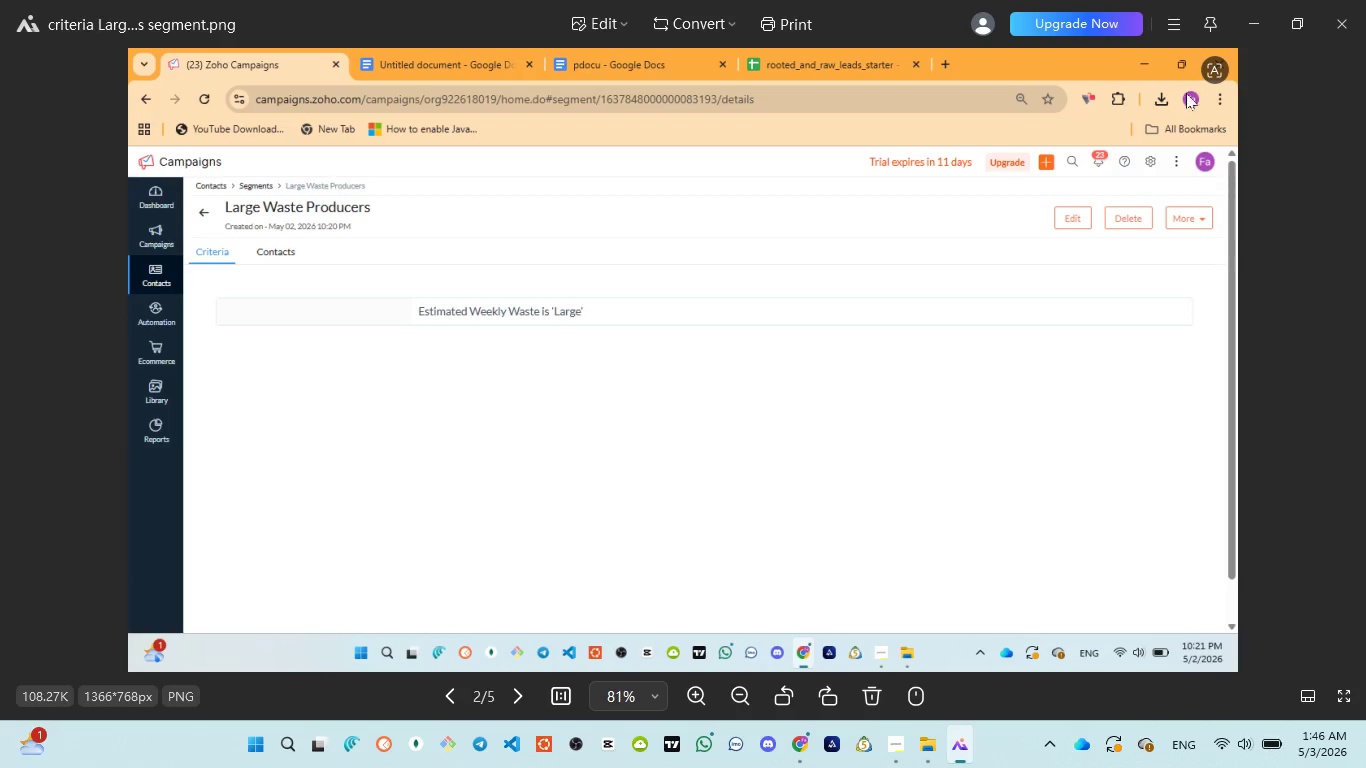 
wait(7.31)
 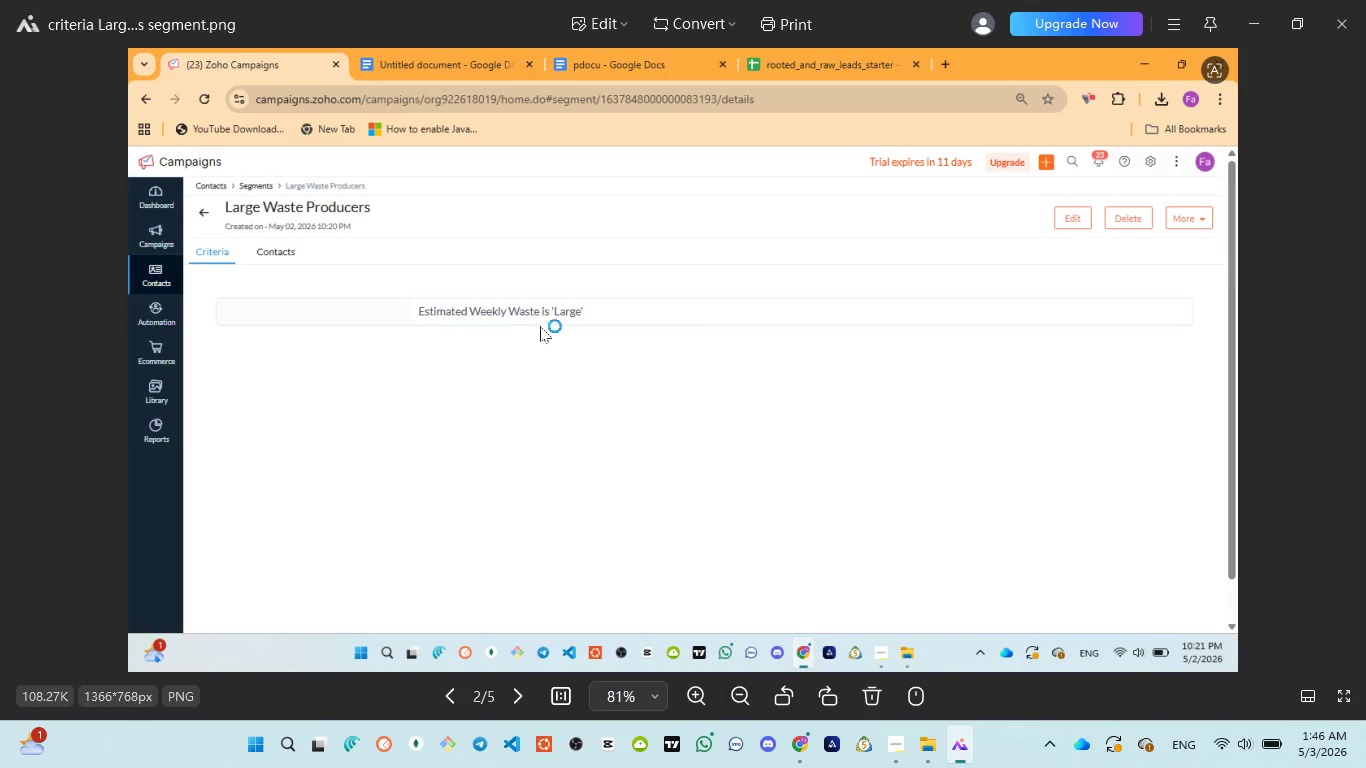 
left_click([1339, 23])
 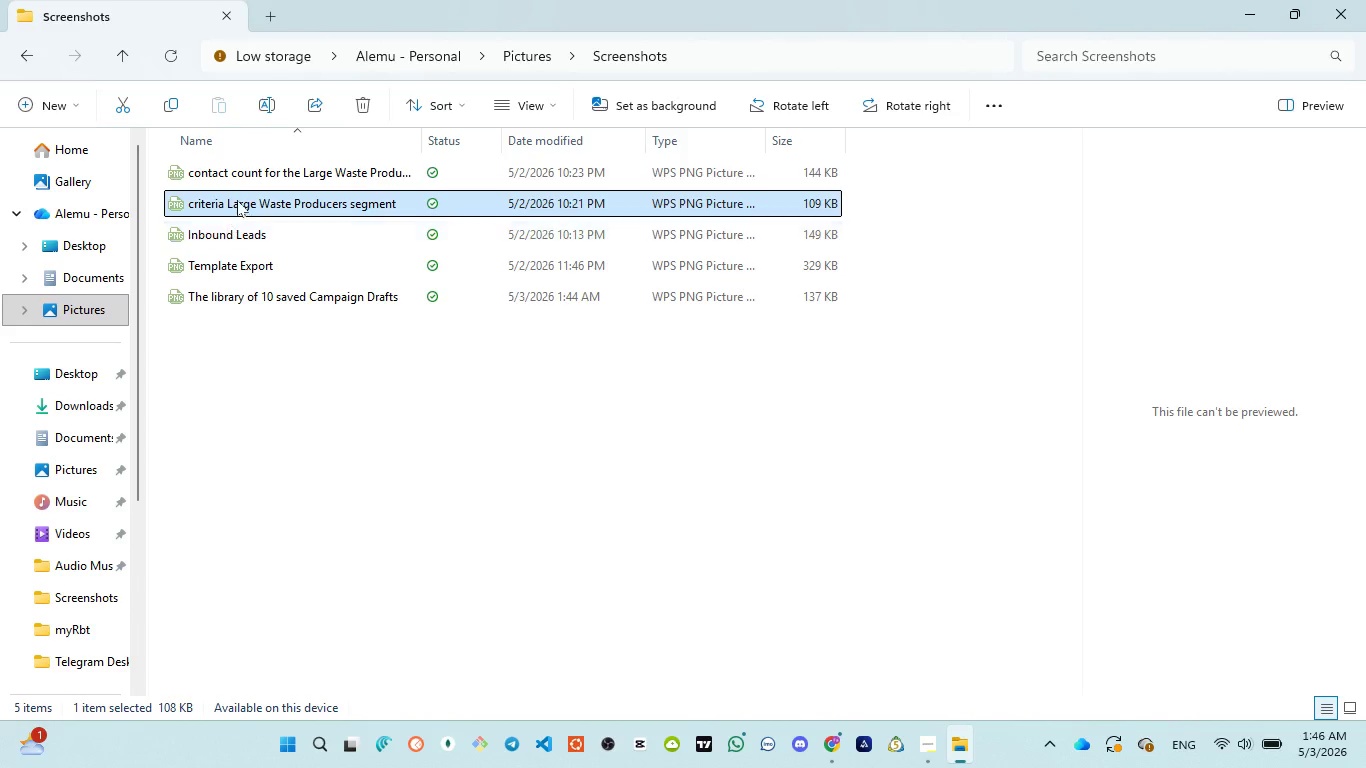 
double_click([249, 178])
 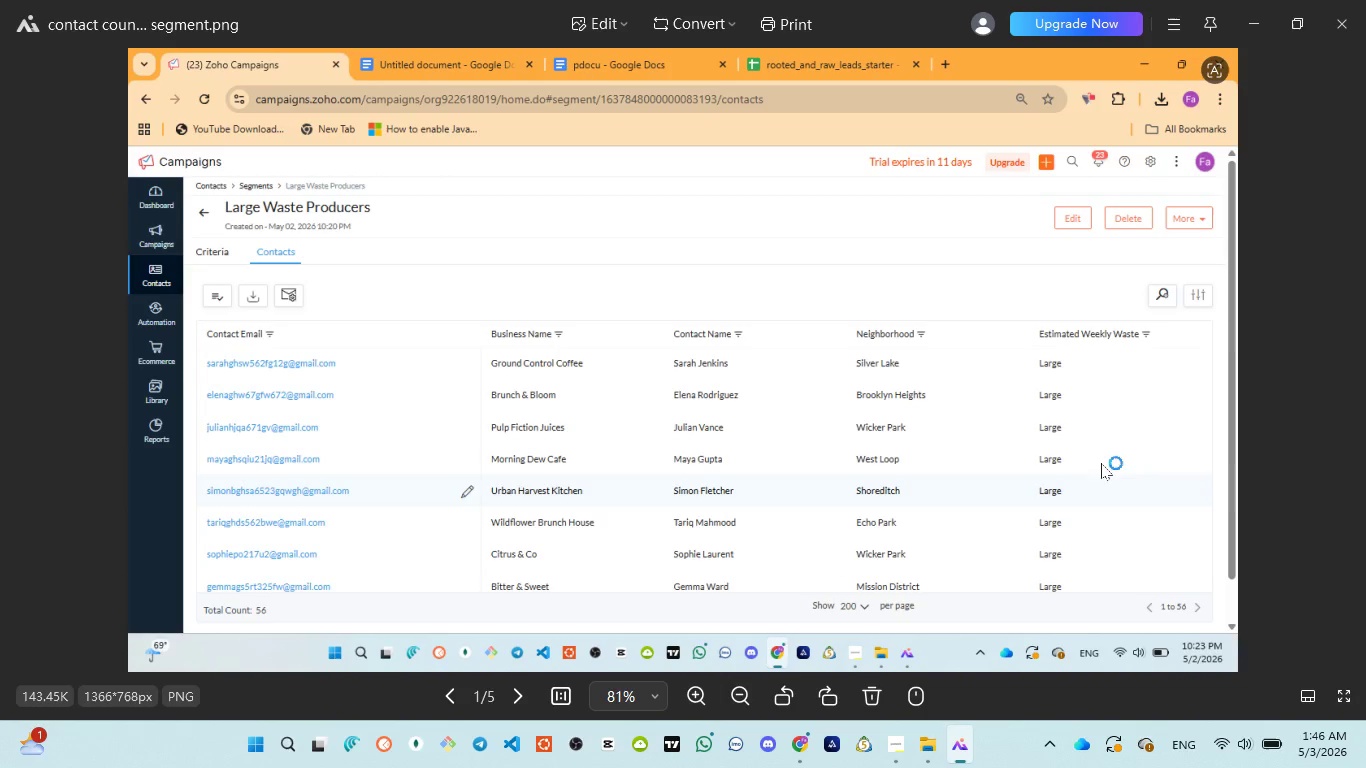 
wait(8.58)
 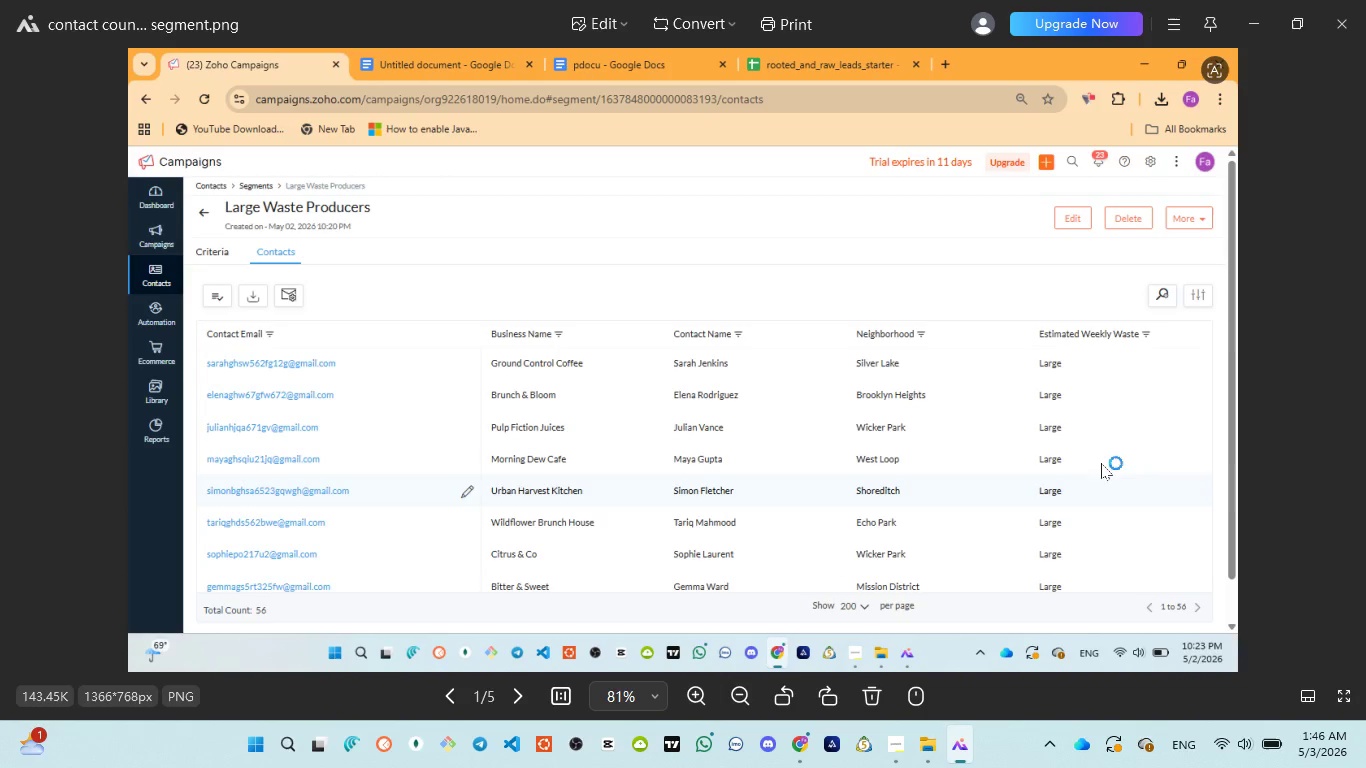 
double_click([317, 296])
 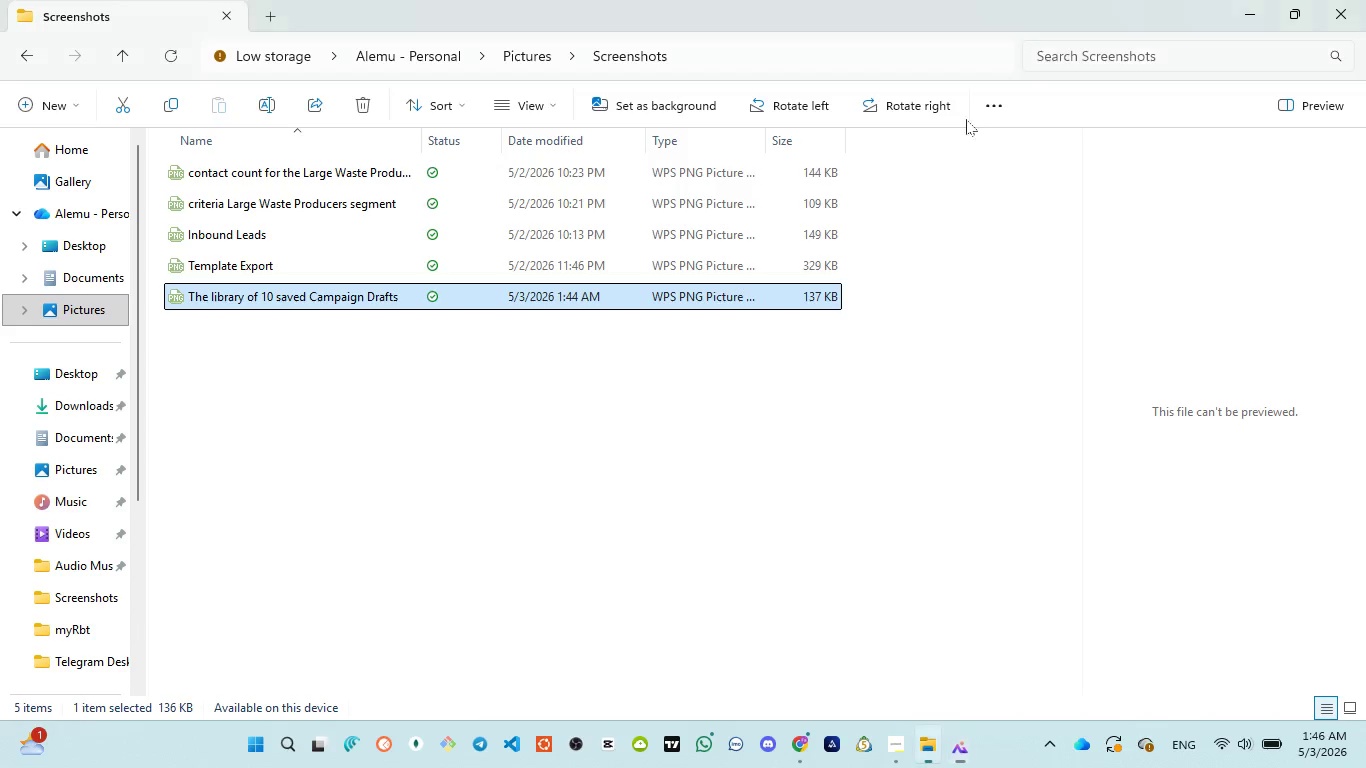 
wait(6.77)
 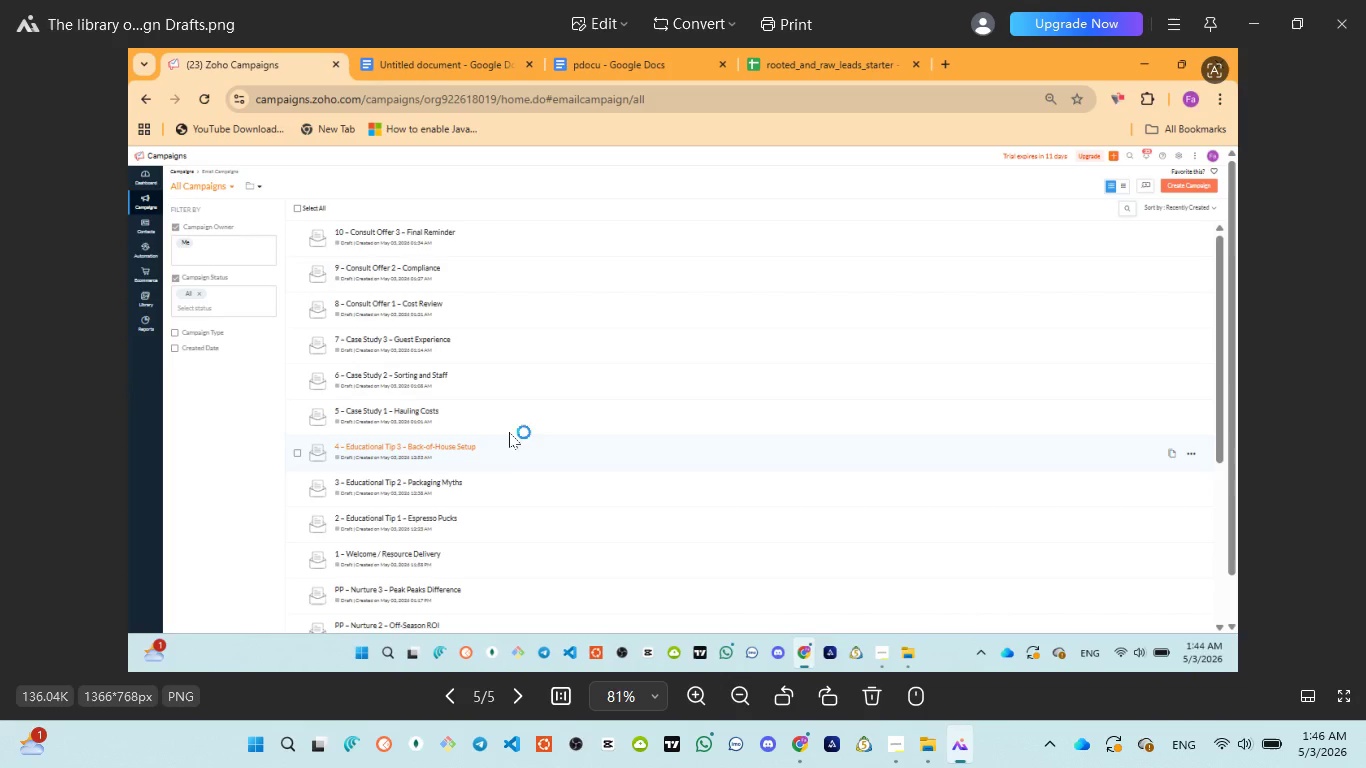 
double_click([261, 271])
 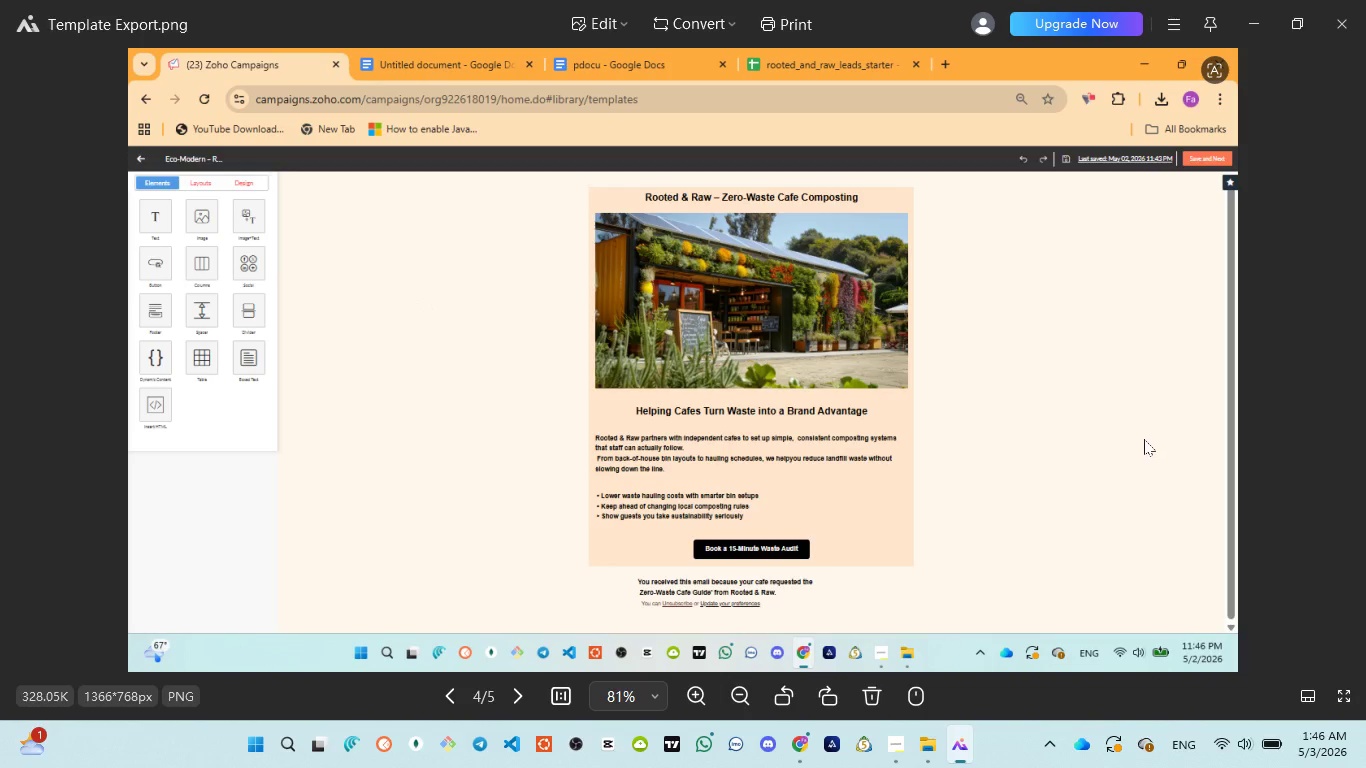 
wait(9.97)
 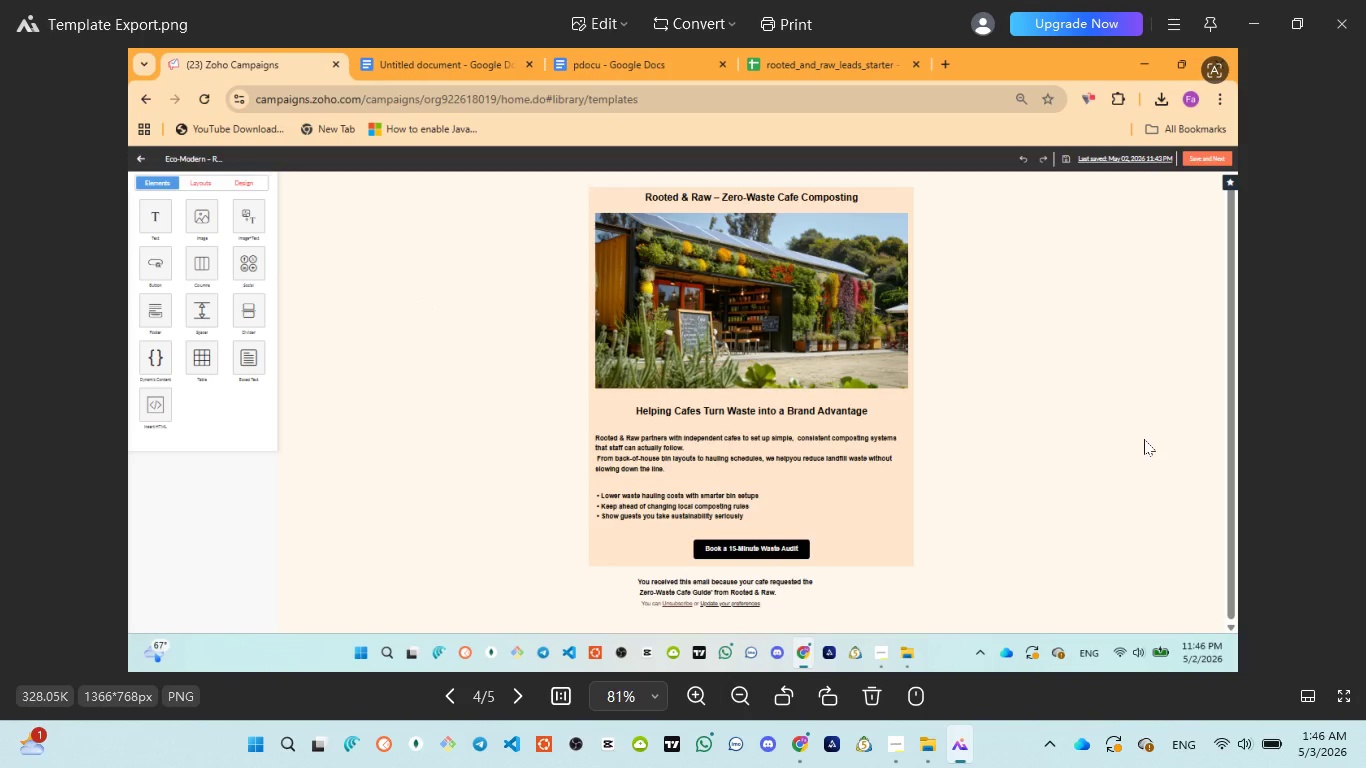 
left_click([1355, 23])
 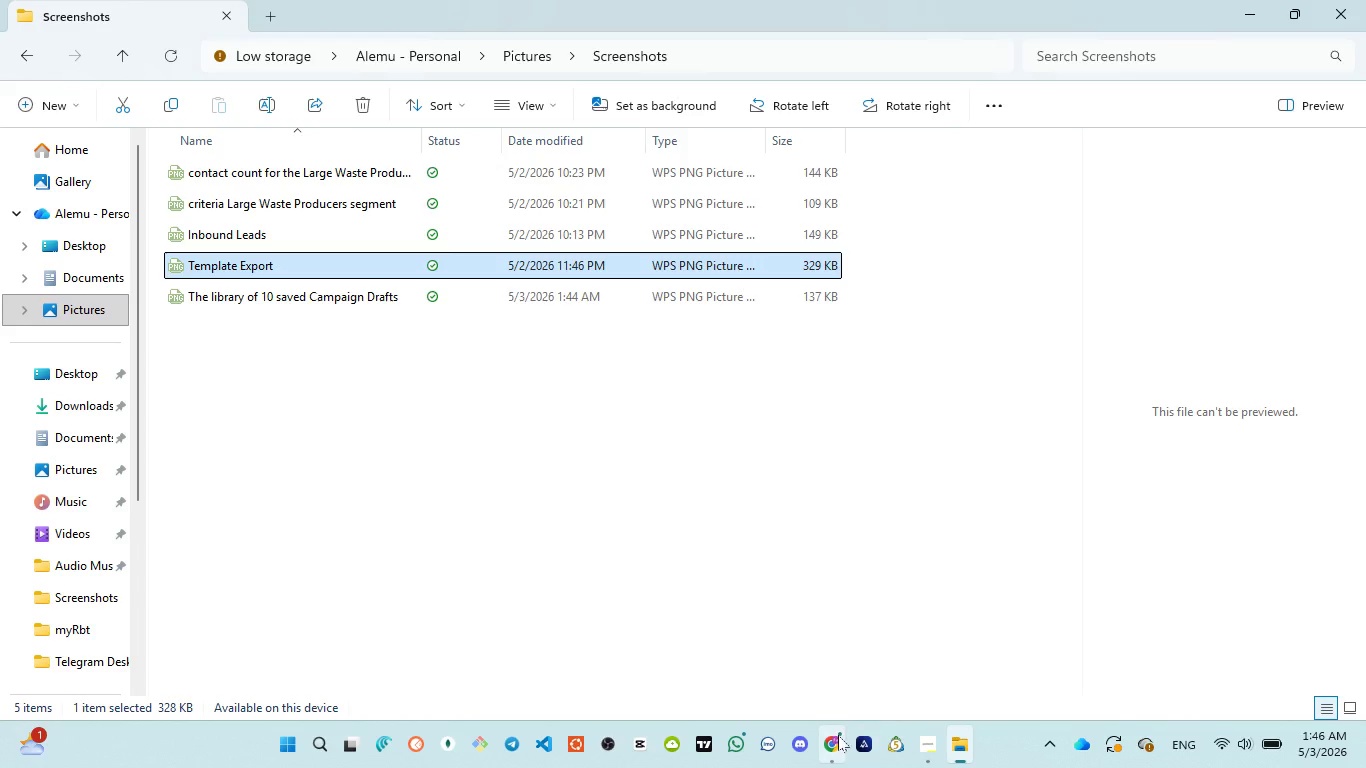 
left_click([830, 655])
 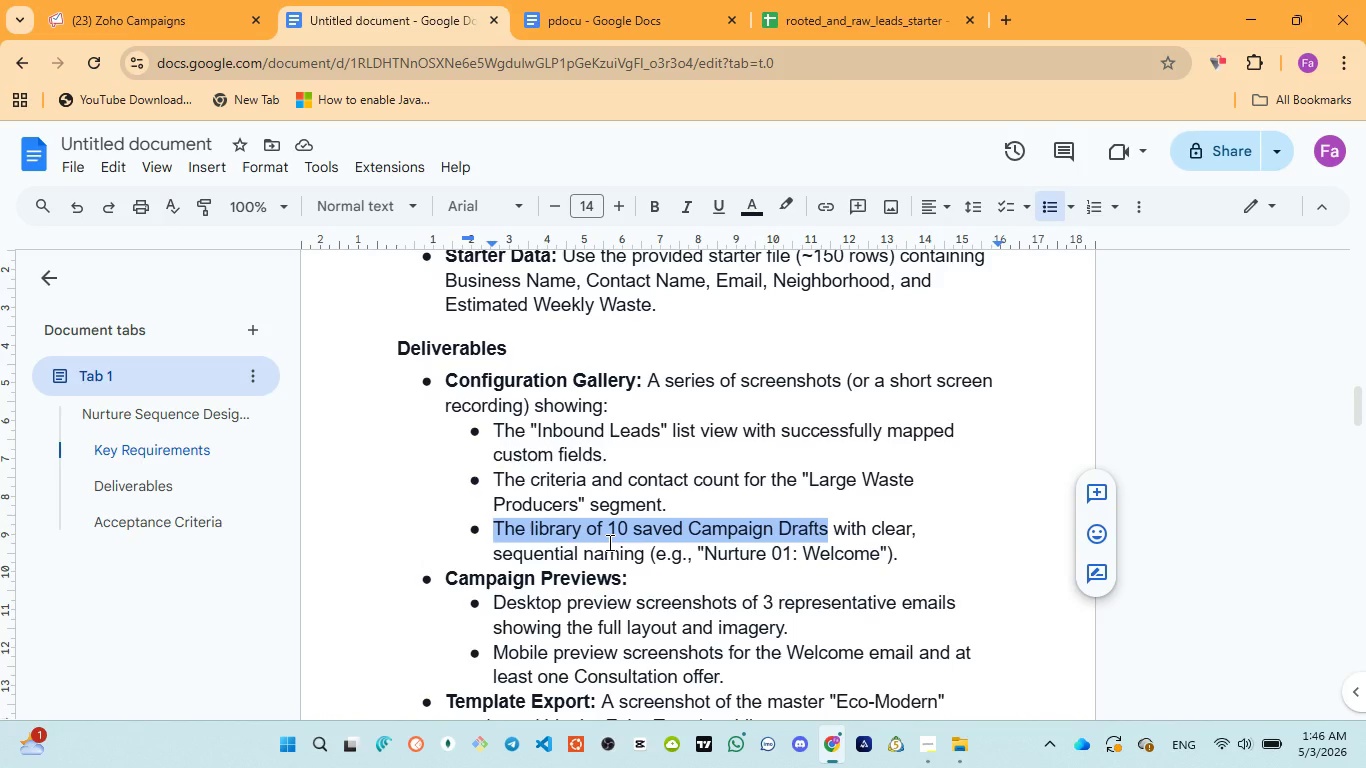 
scroll: coordinate [607, 543], scroll_direction: none, amount: 0.0
 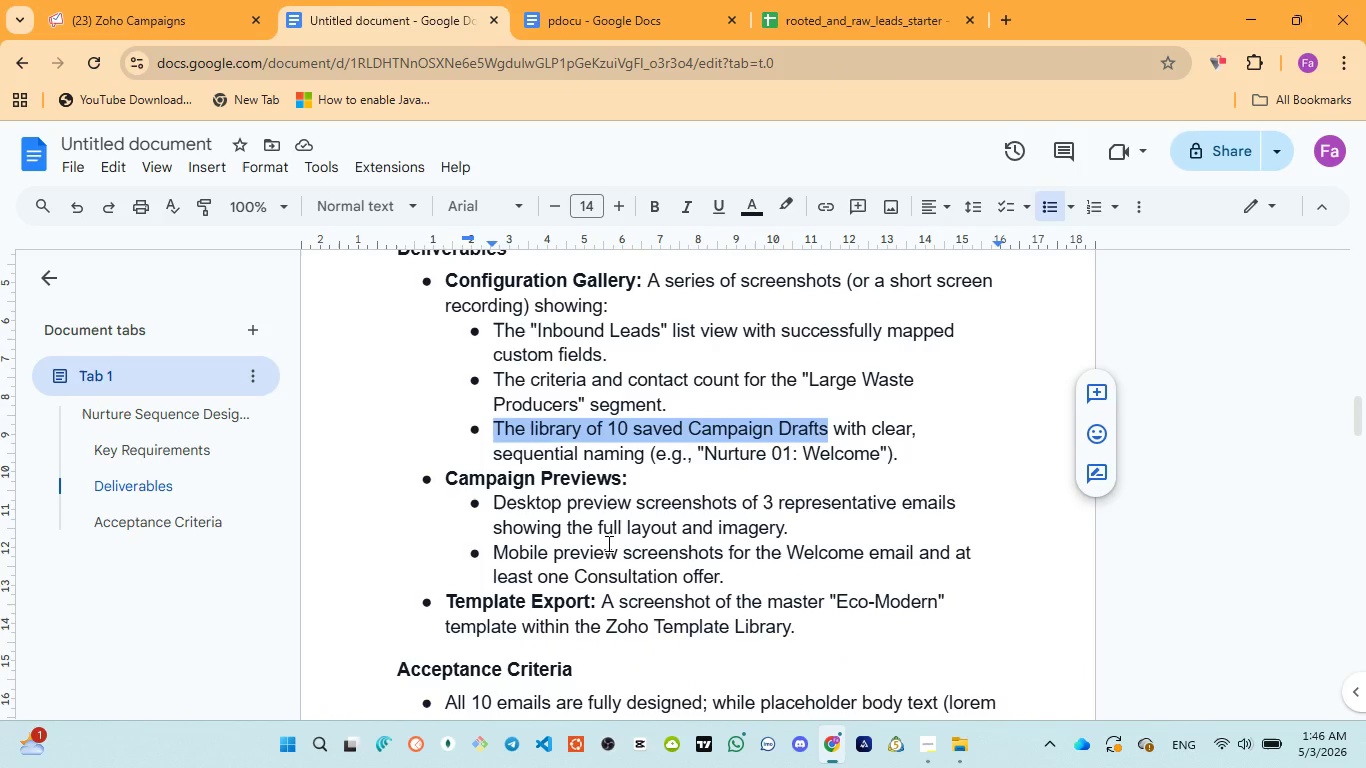 
scroll: coordinate [607, 543], scroll_direction: down, amount: 1.0
 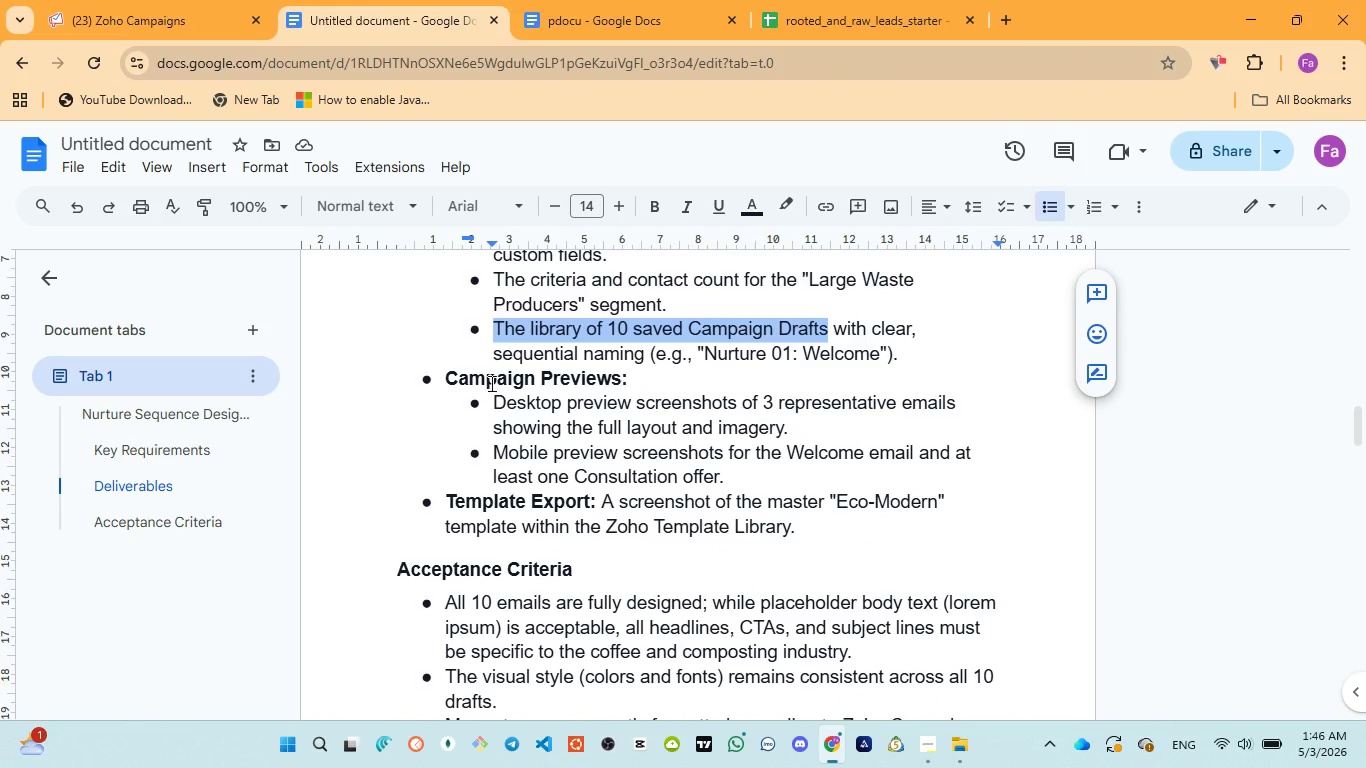 
left_click([562, 22])
 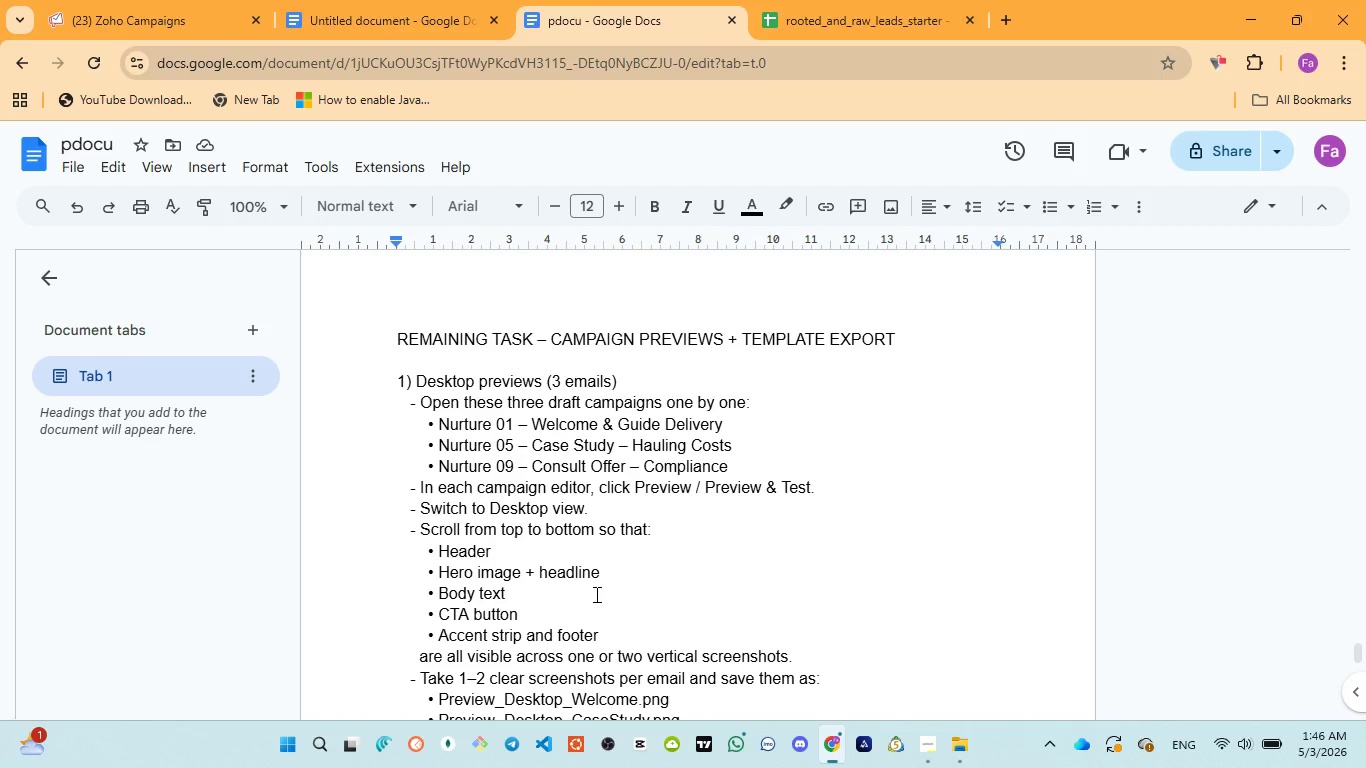 
wait(13.98)
 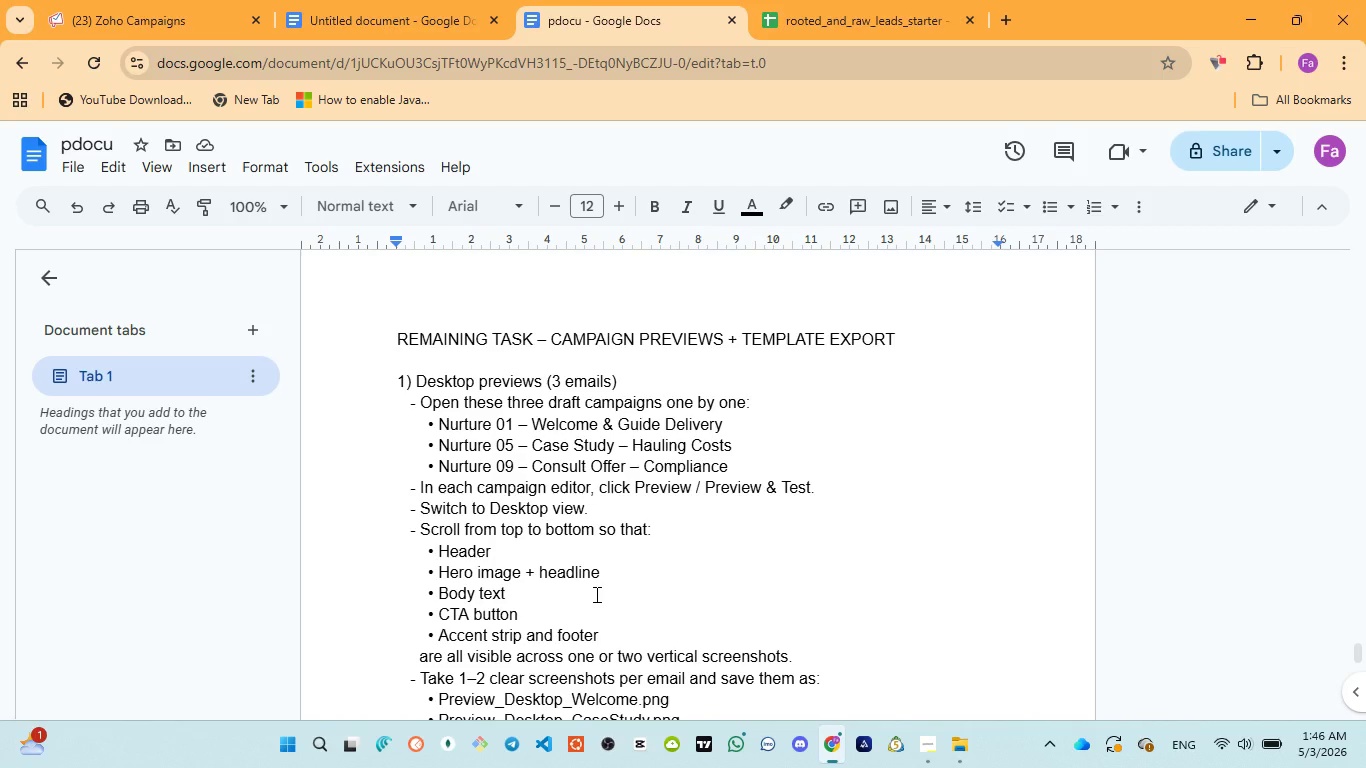 
scroll: coordinate [596, 595], scroll_direction: down, amount: 2.0
 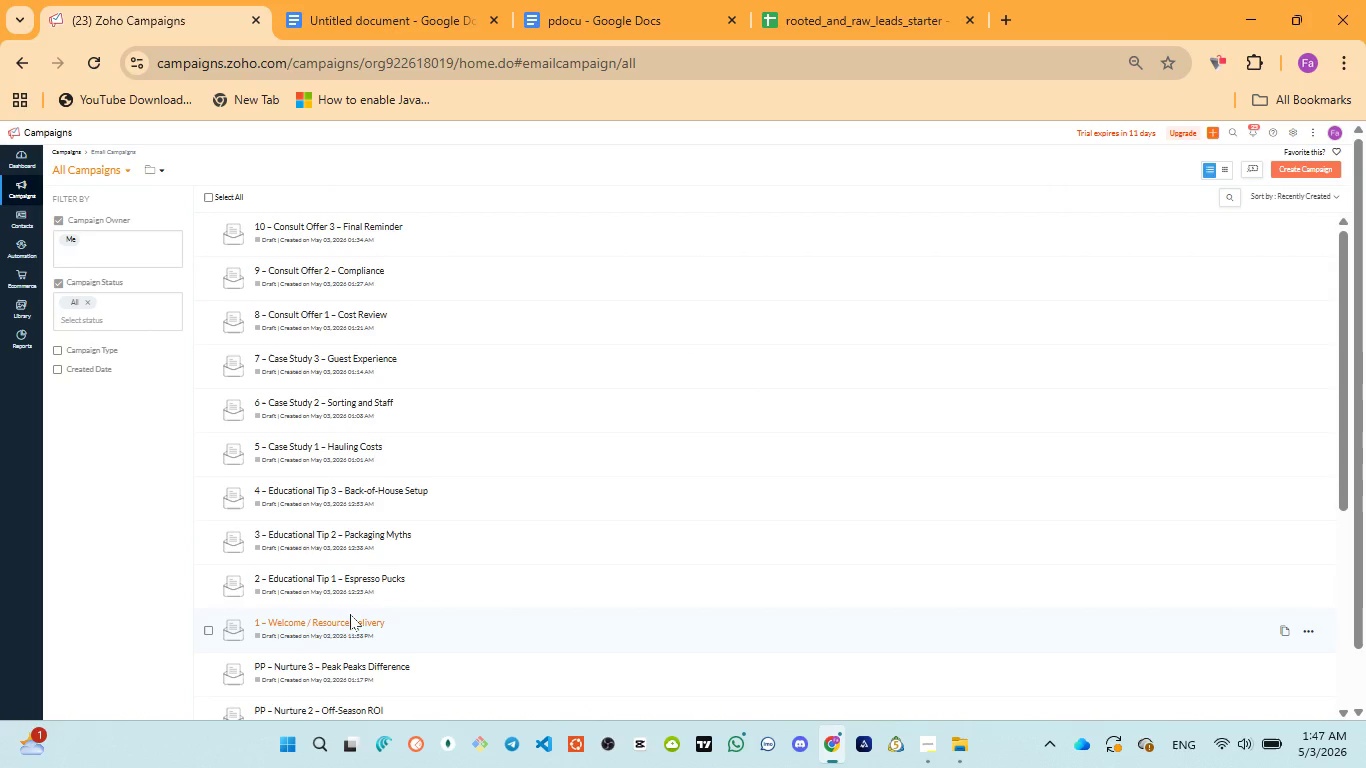 
wait(6.76)
 